 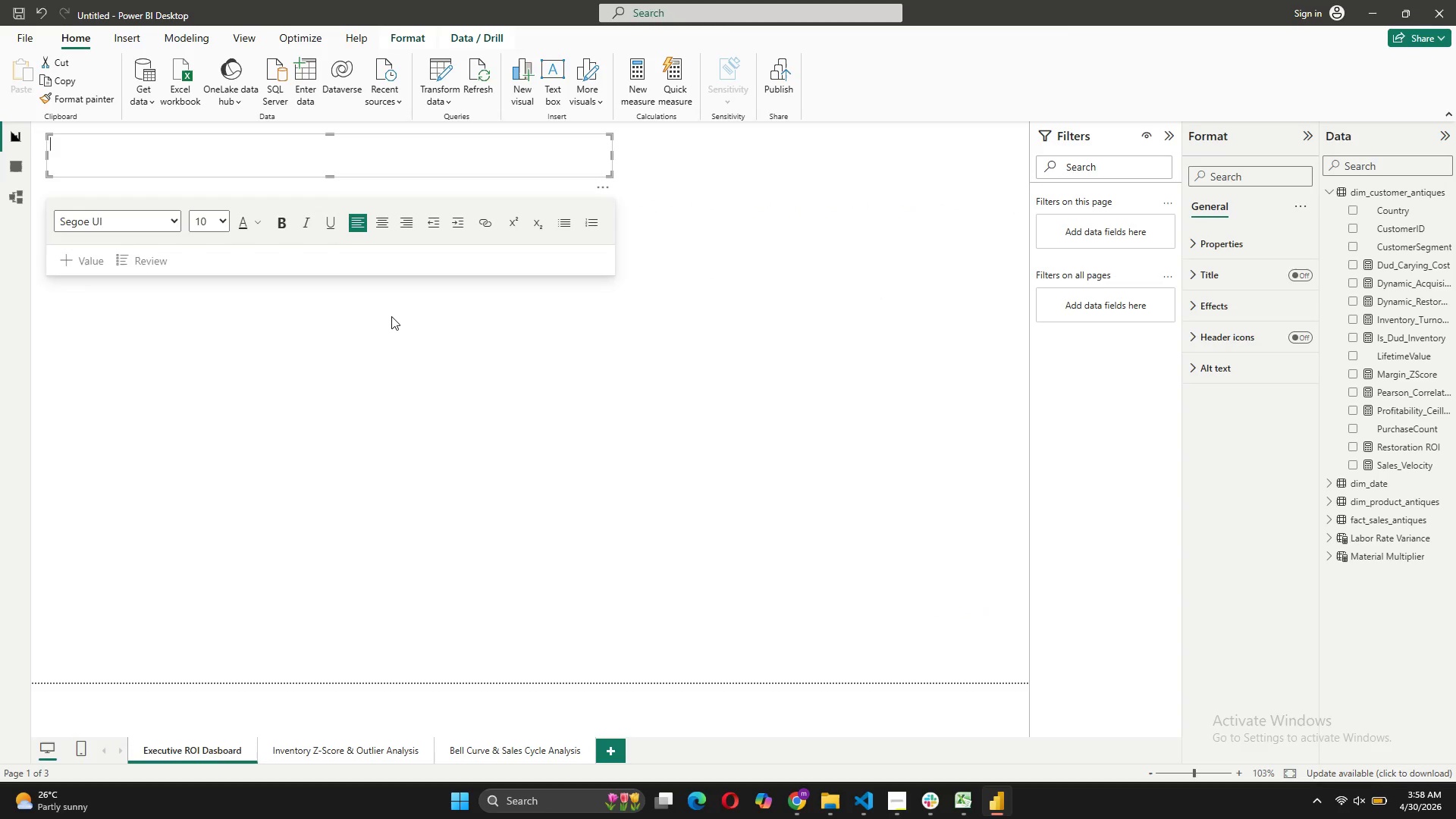 
key(Control+V)
 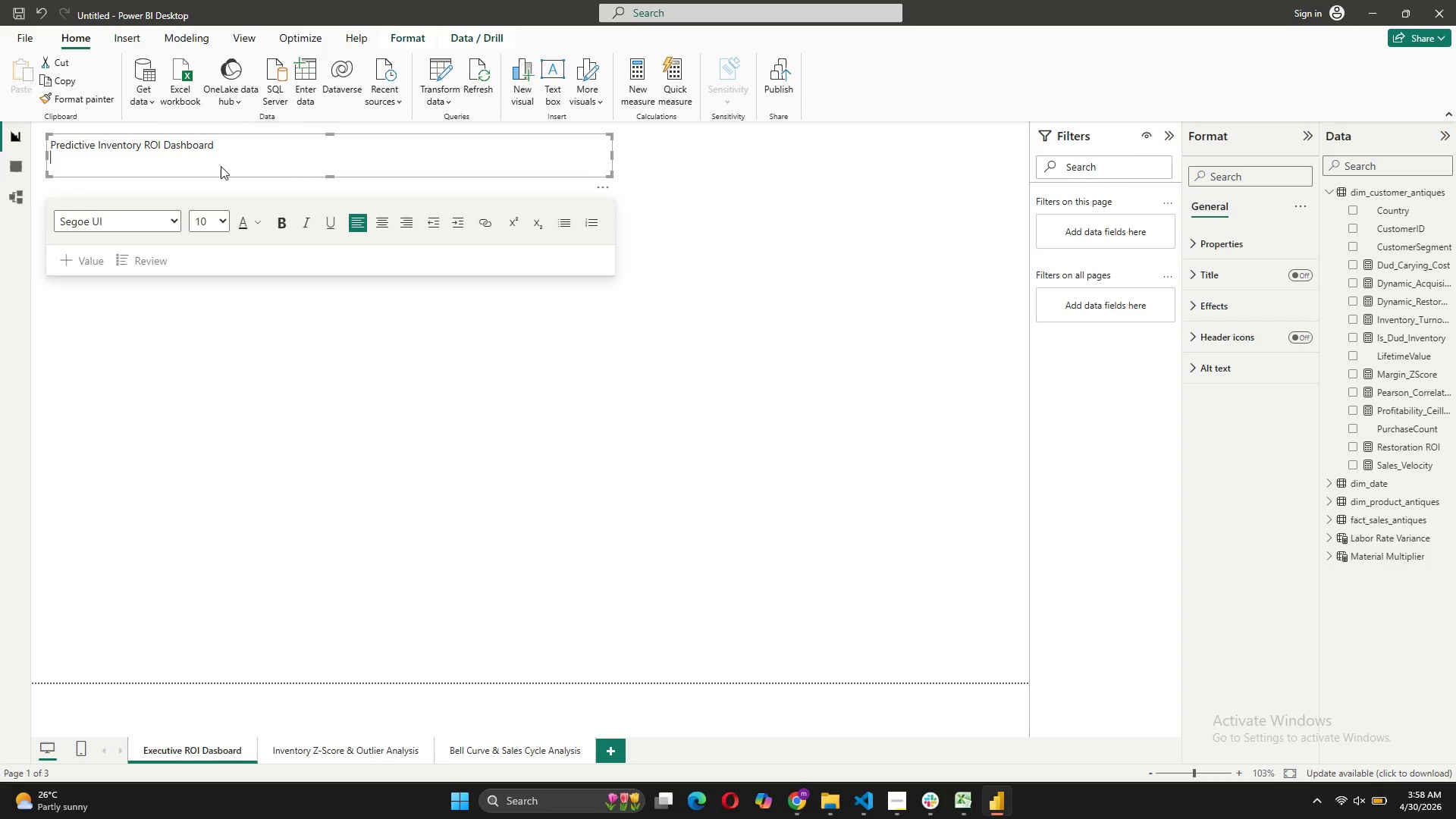 
left_click_drag(start_coordinate=[221, 149], to_coordinate=[51, 142])
 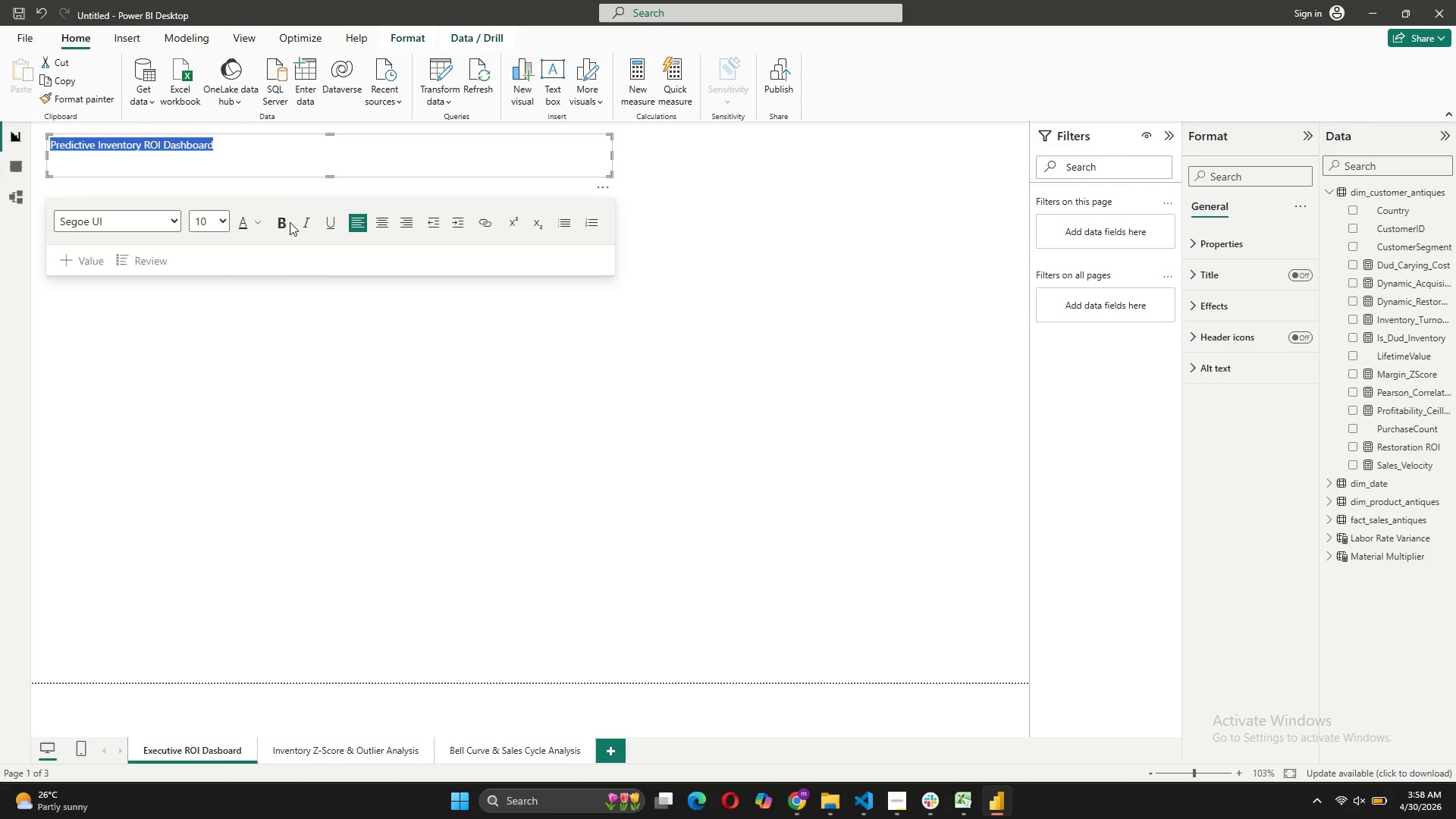 
left_click([287, 222])
 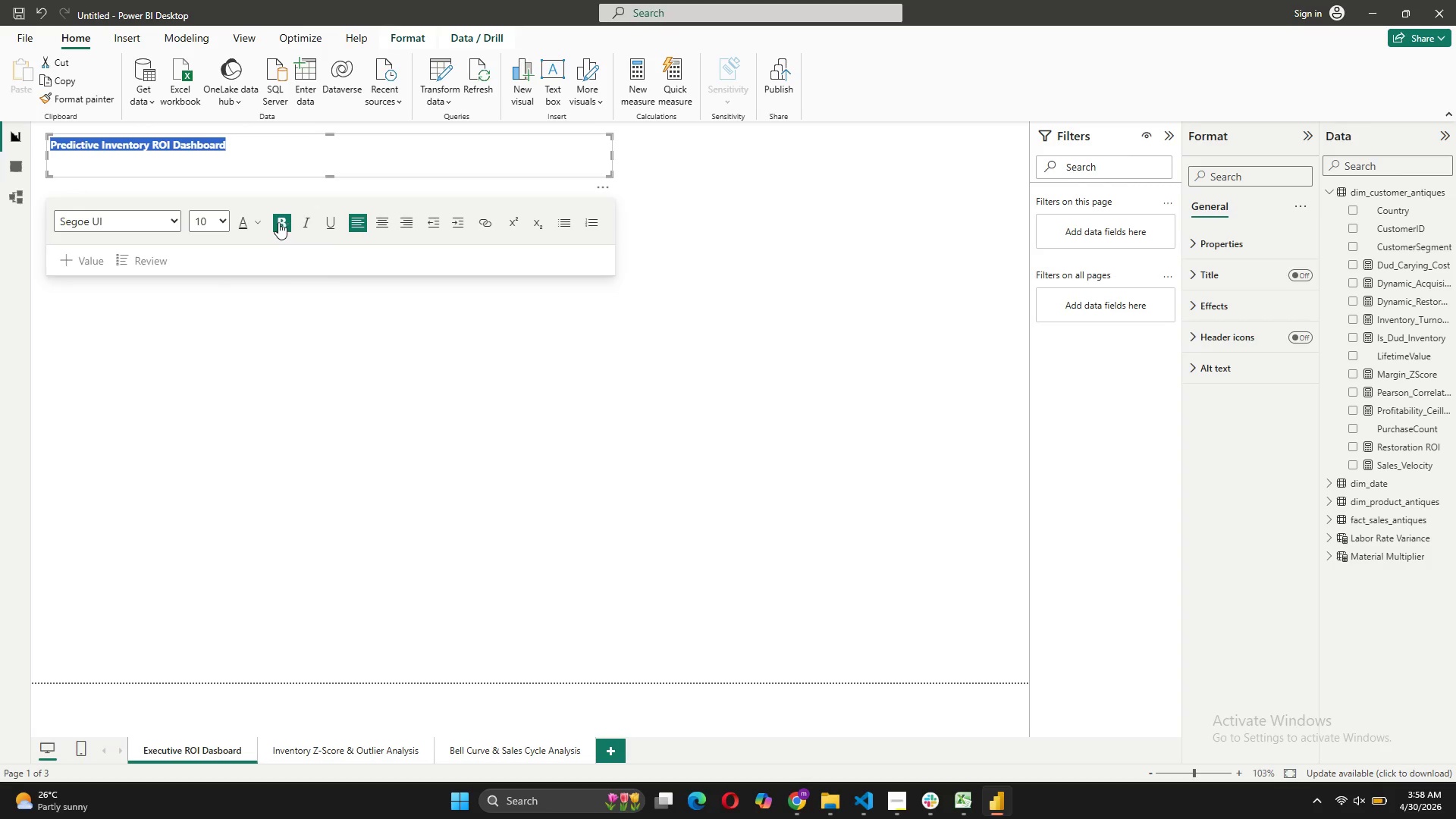 
mouse_move([283, 215])
 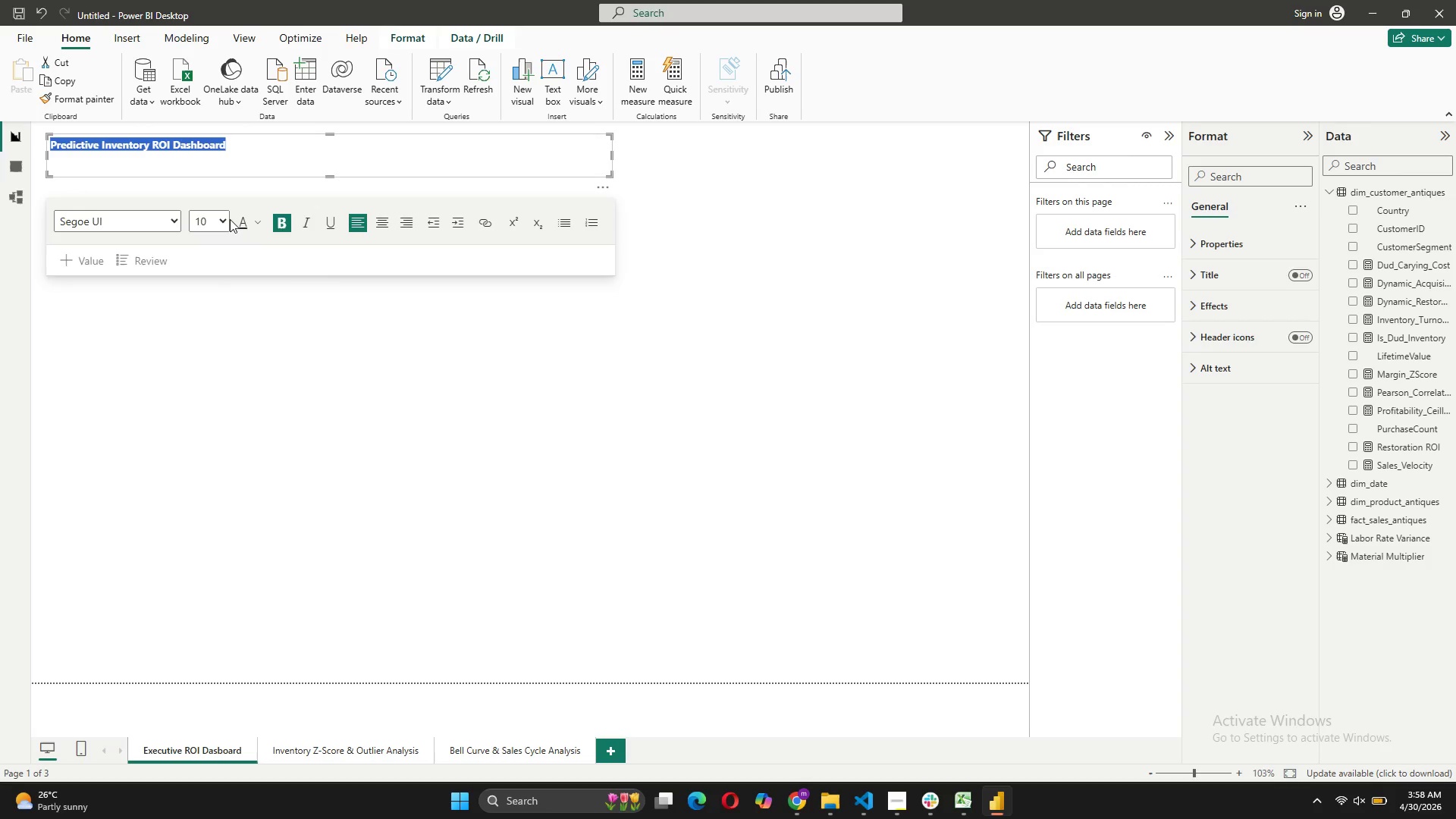 
left_click([224, 221])
 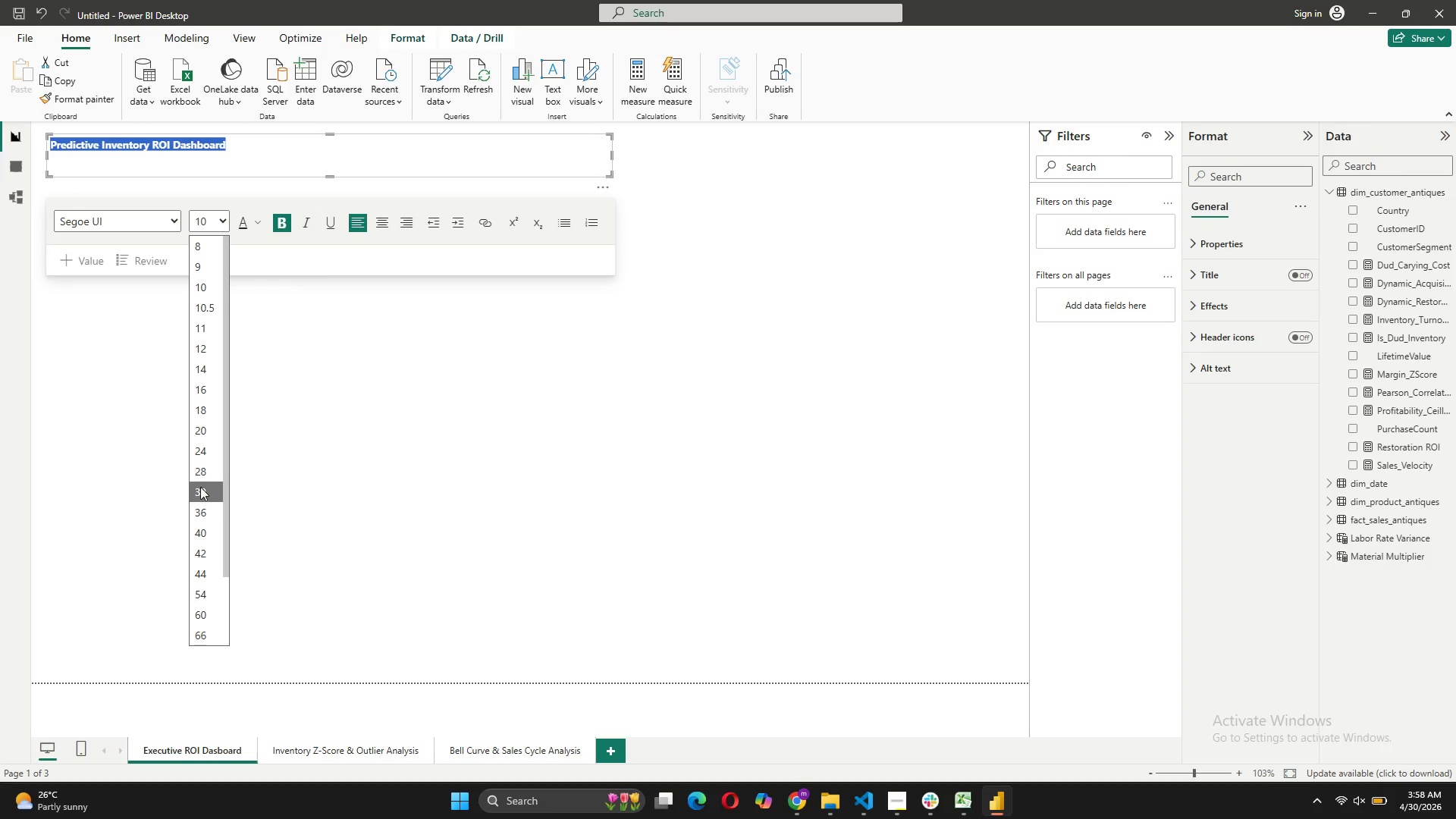 
left_click([200, 454])
 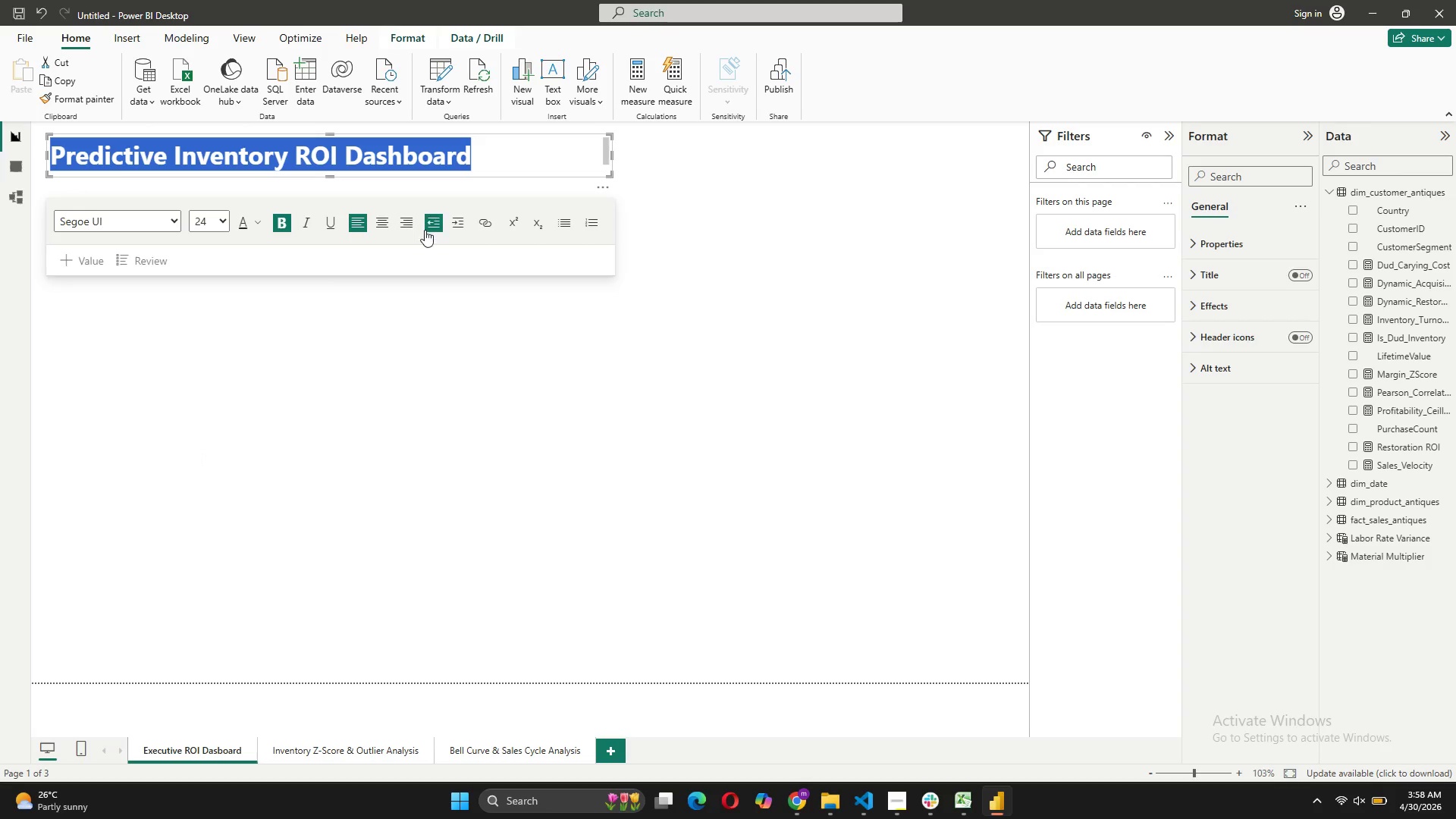 
left_click([381, 224])
 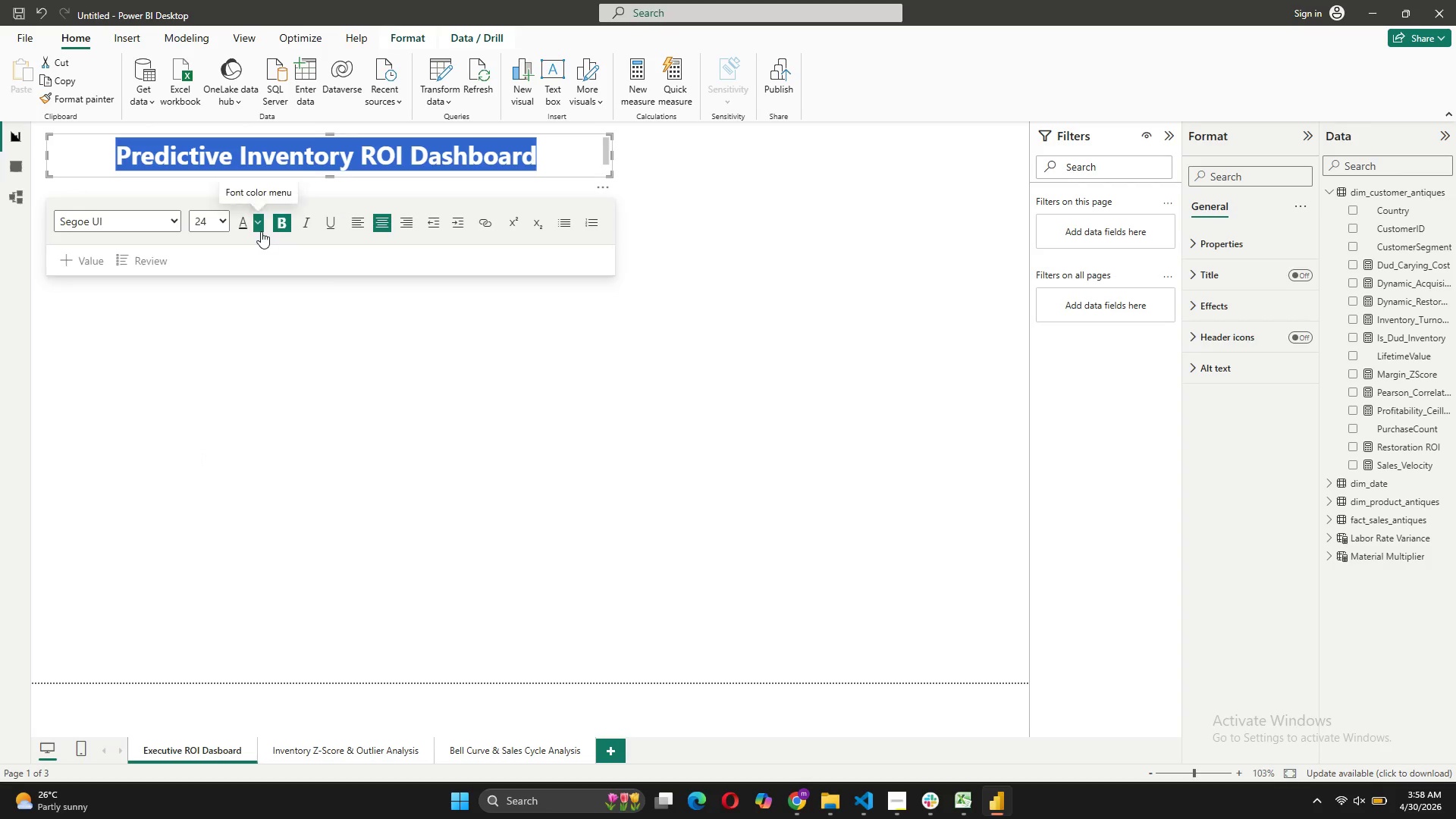 
left_click([261, 231])
 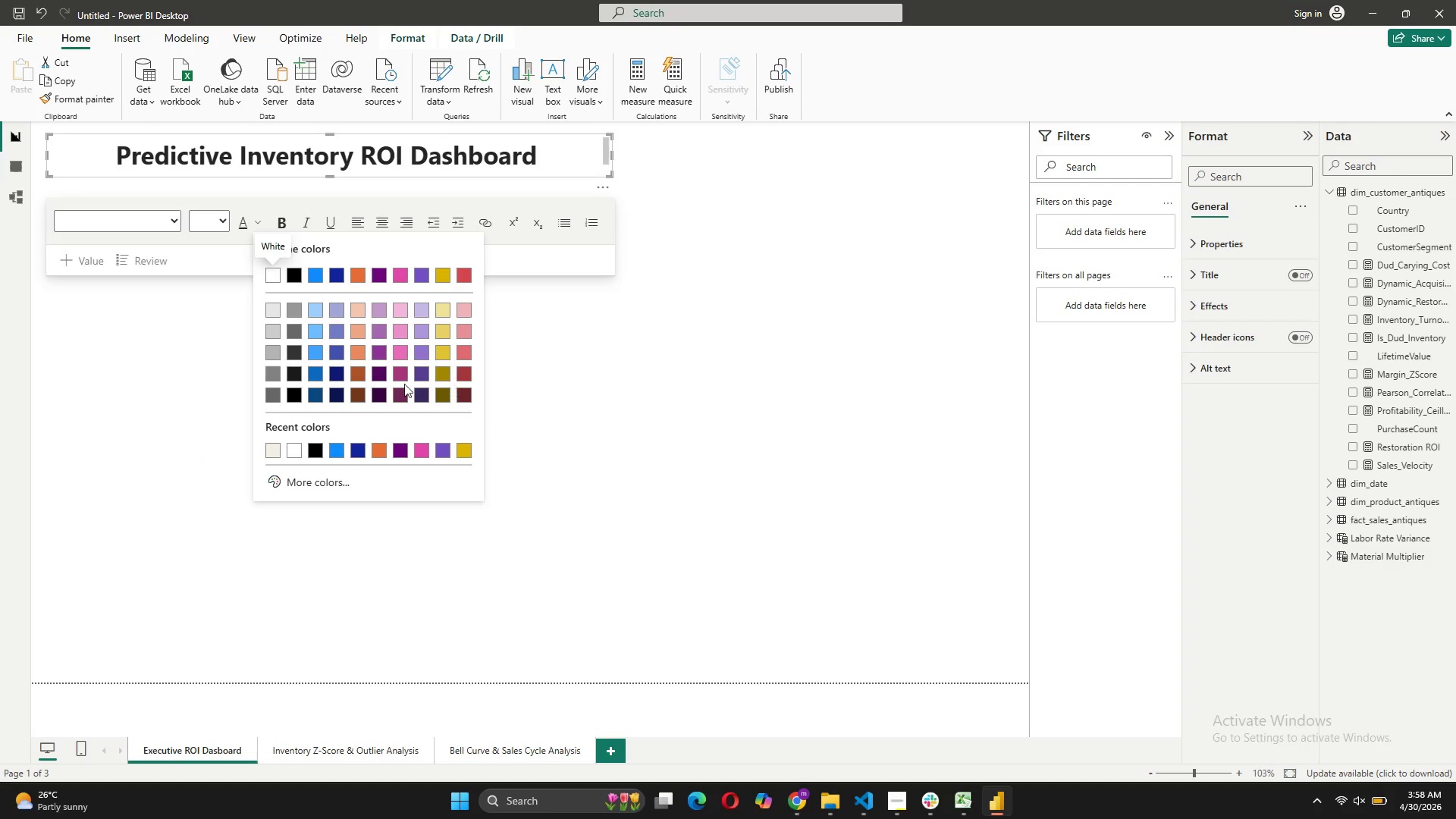 
left_click([271, 446])
 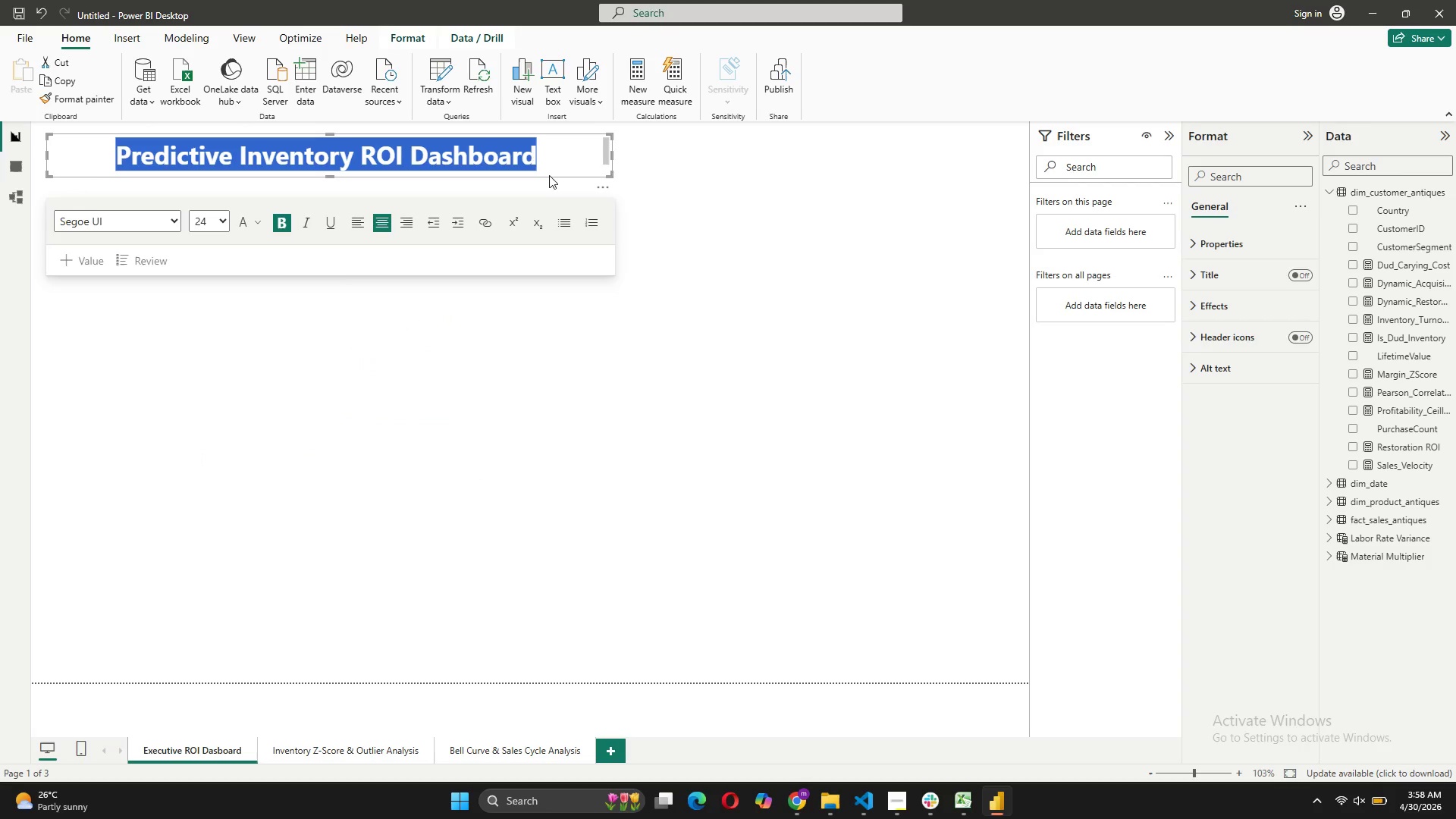 
left_click([550, 165])
 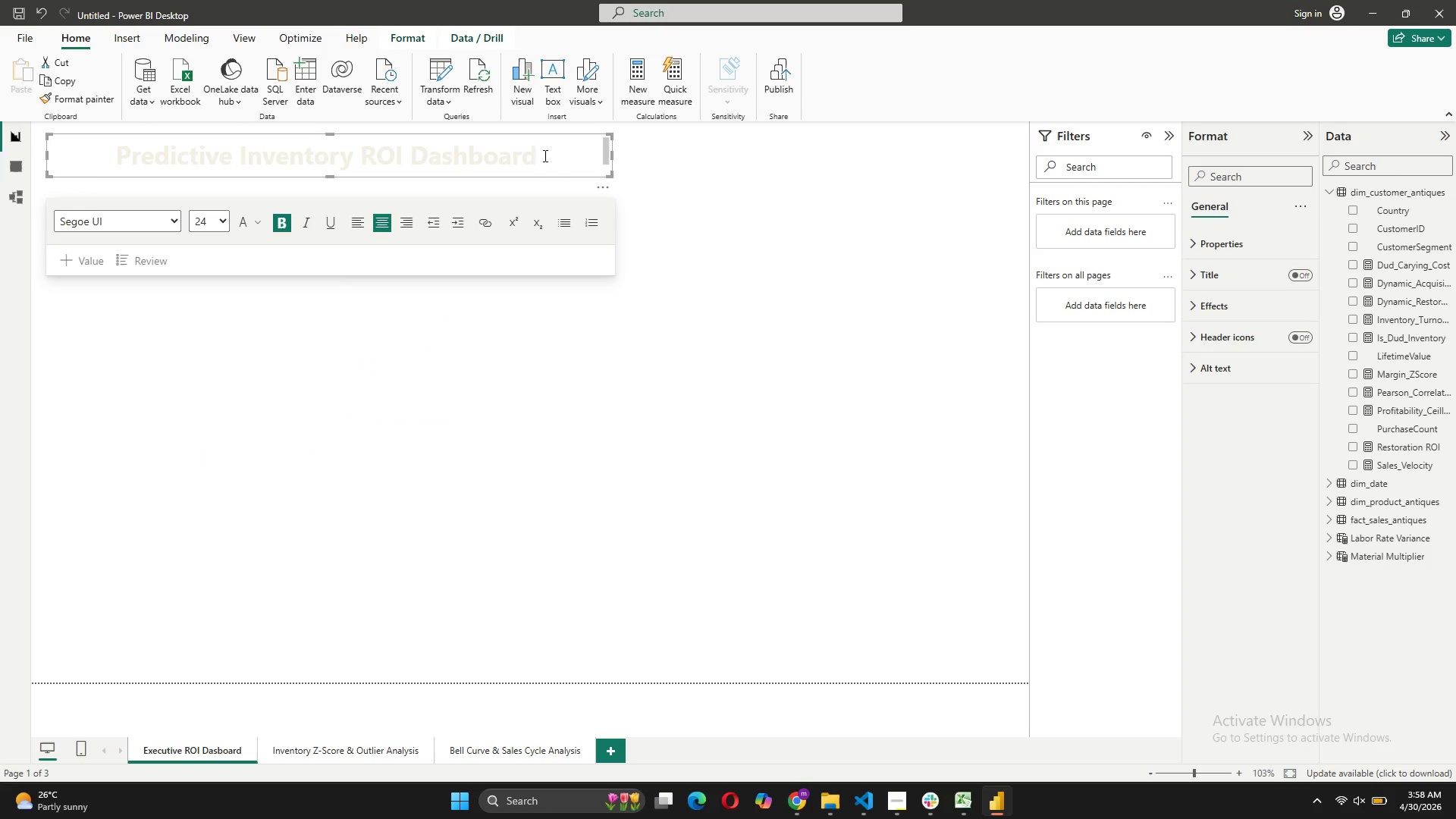 
left_click_drag(start_coordinate=[544, 155], to_coordinate=[114, 154])
 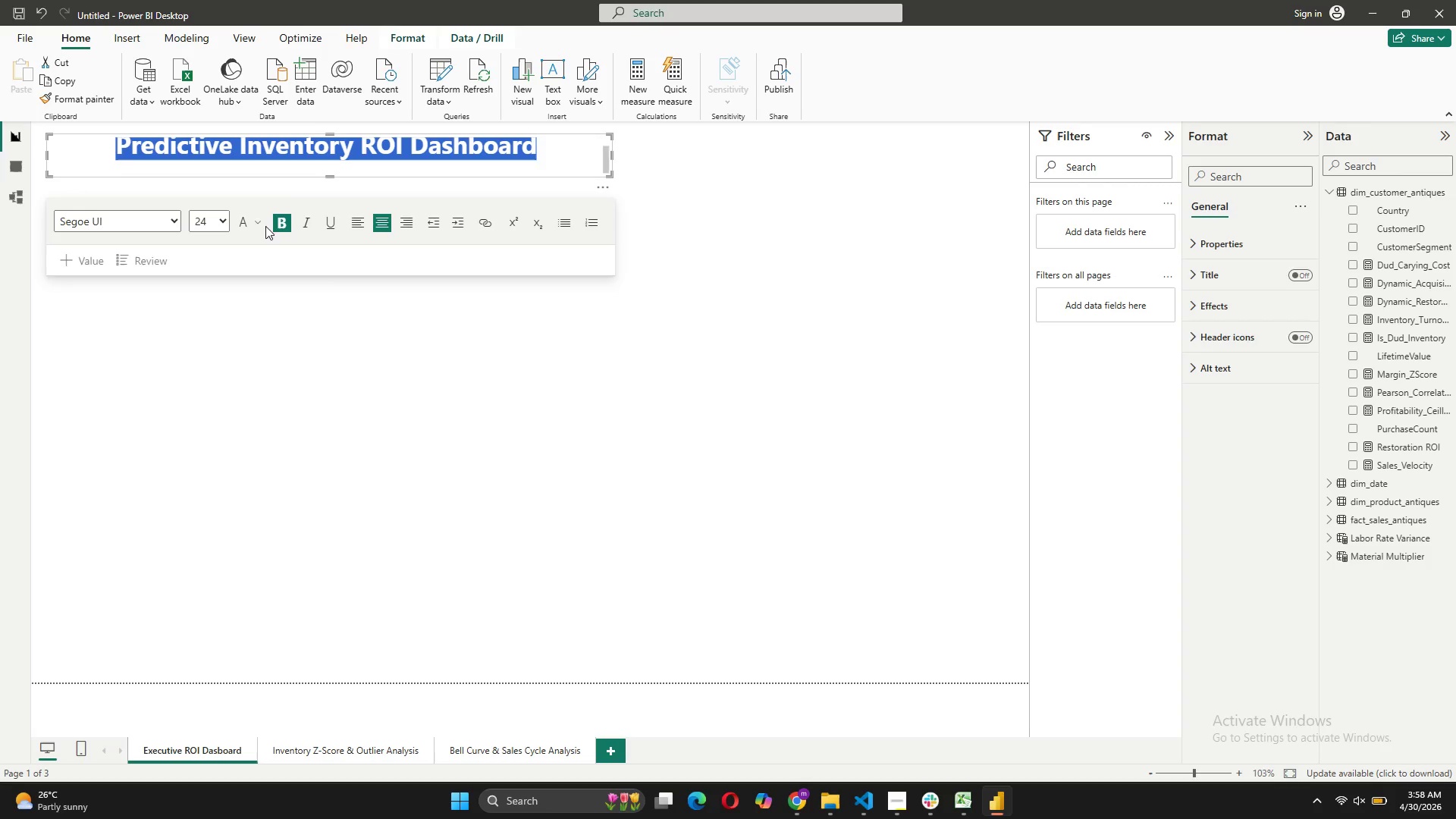 
left_click([256, 226])
 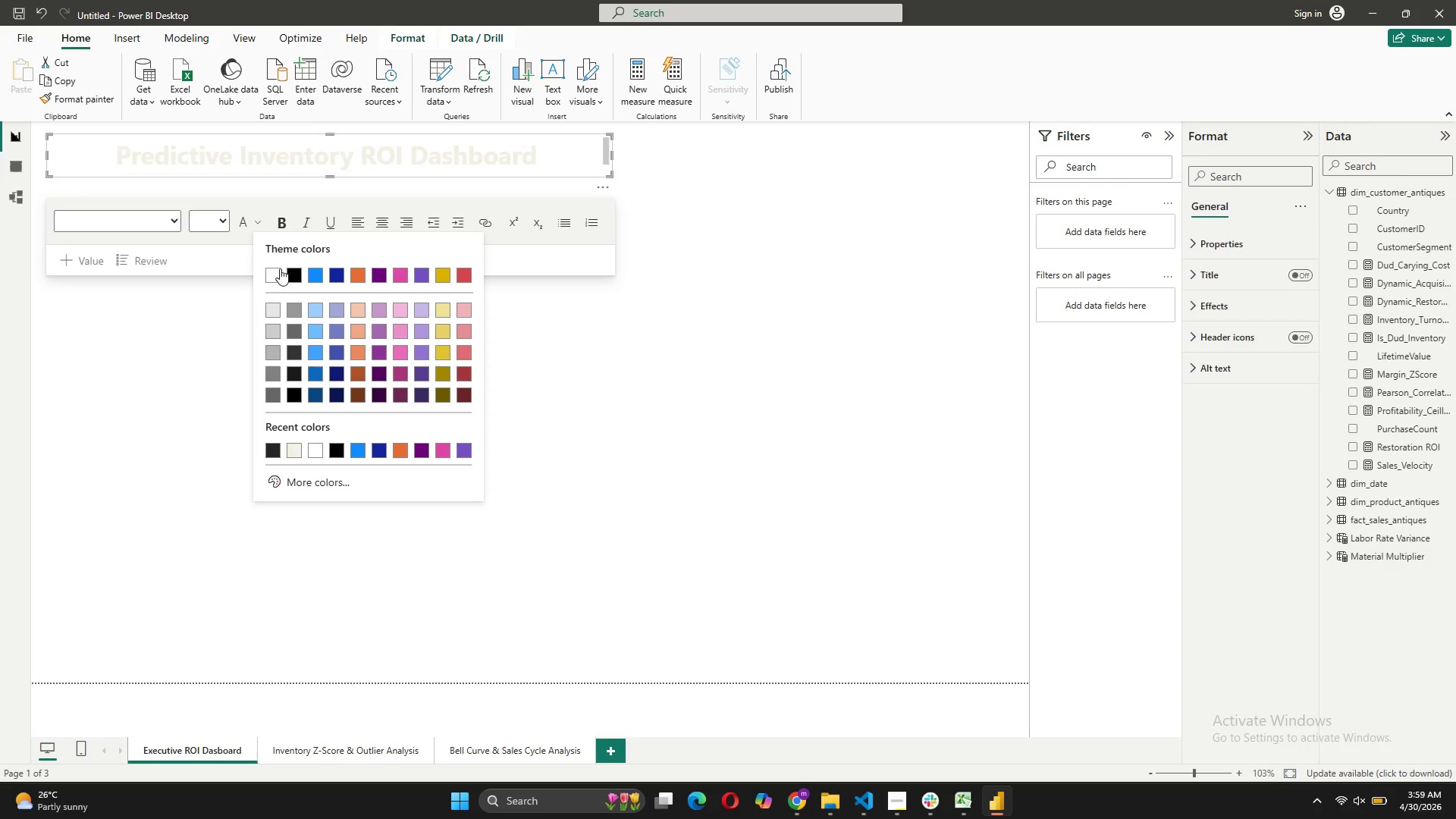 
left_click([294, 274])
 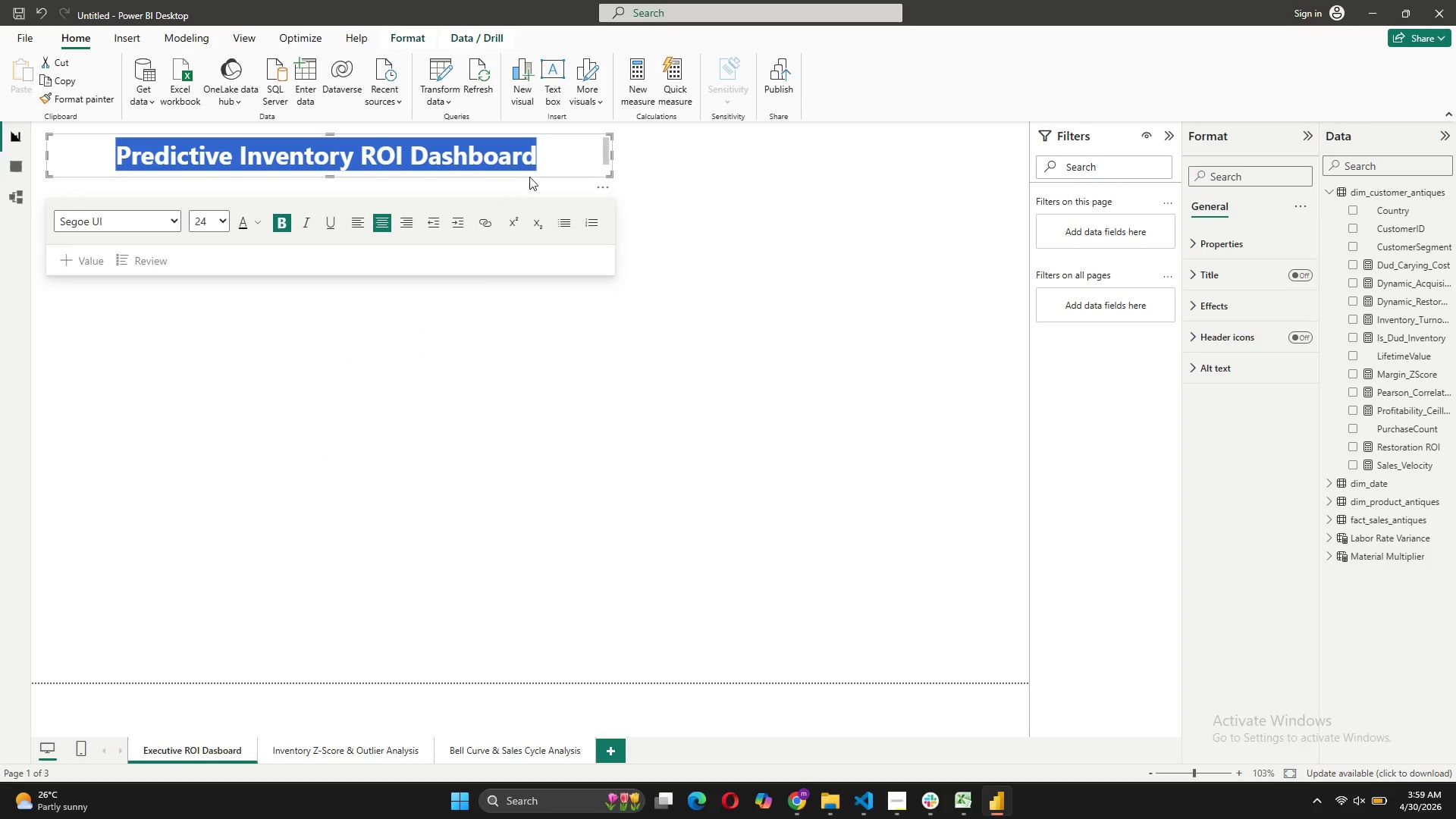 
left_click([560, 146])
 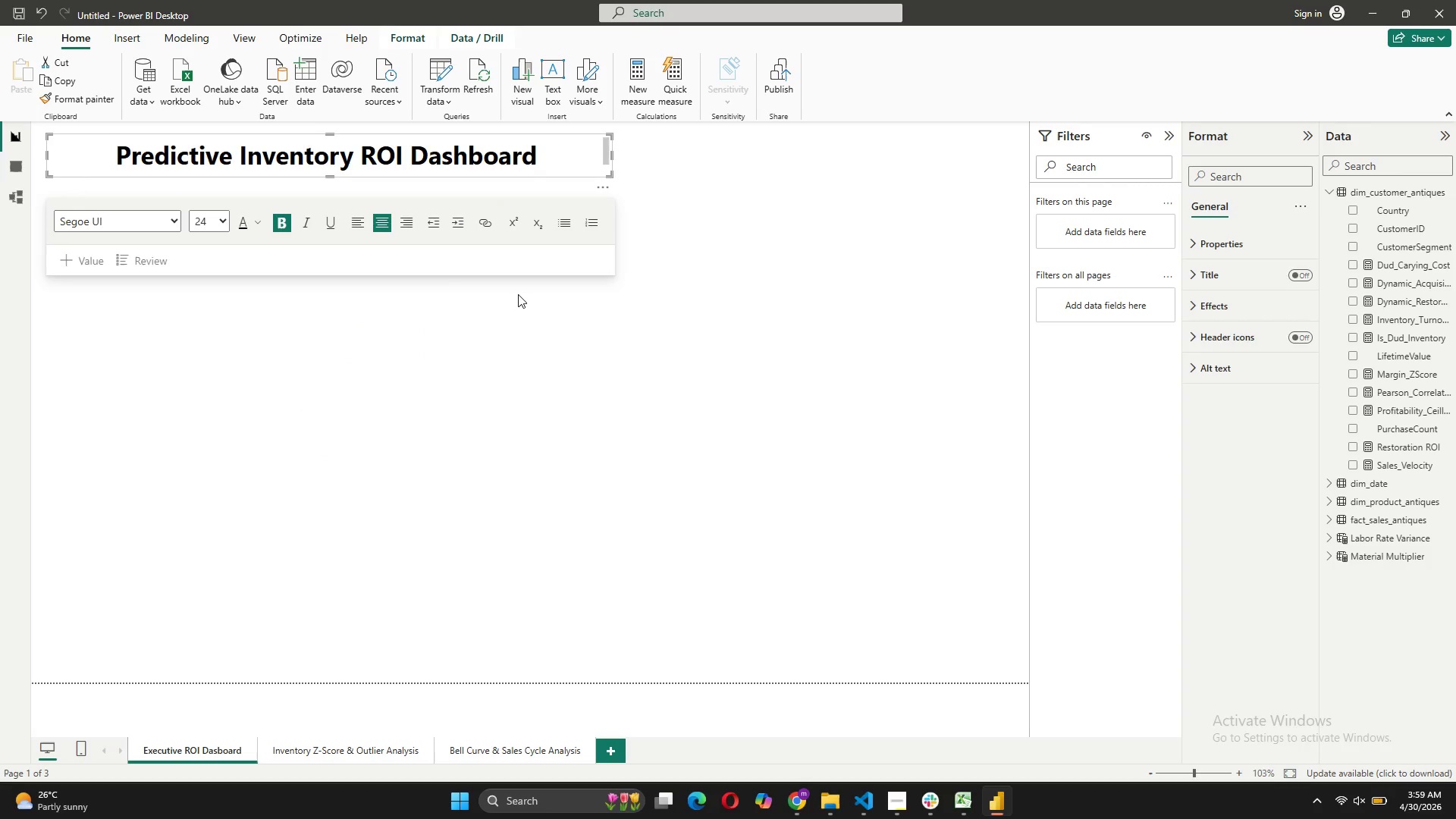 
left_click([374, 312])
 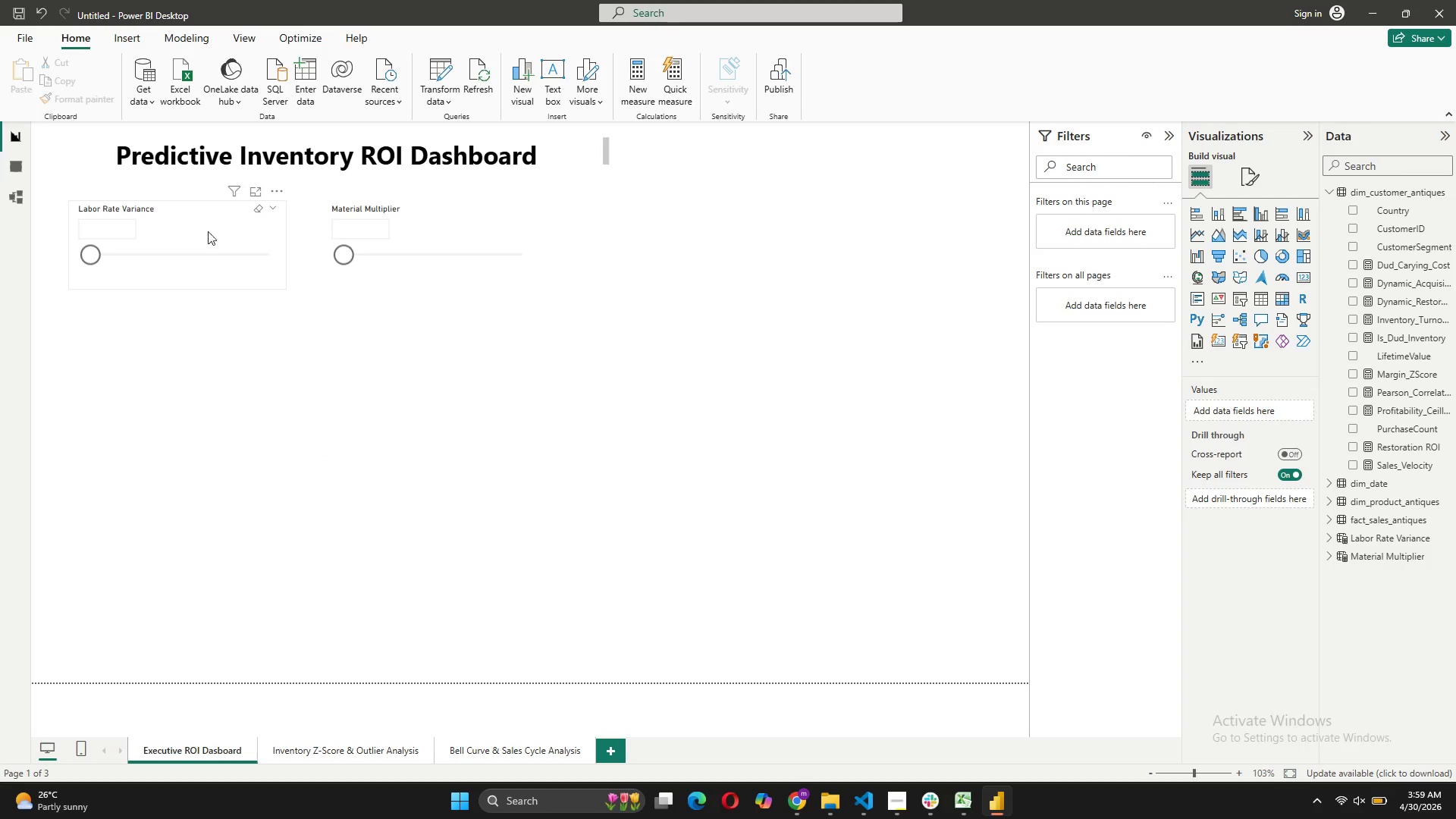 
left_click_drag(start_coordinate=[212, 227], to_coordinate=[211, 234])
 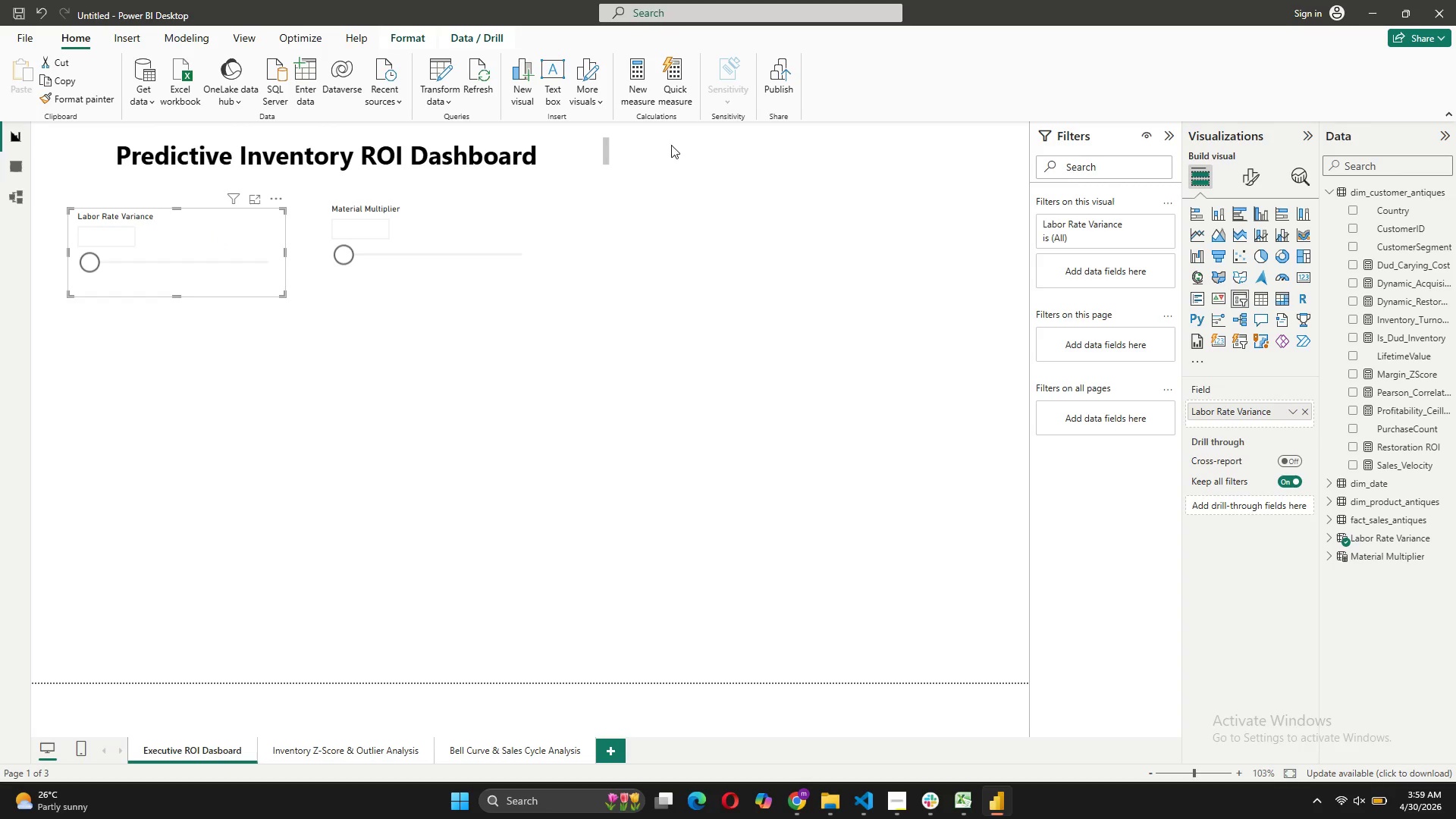 
left_click([671, 145])
 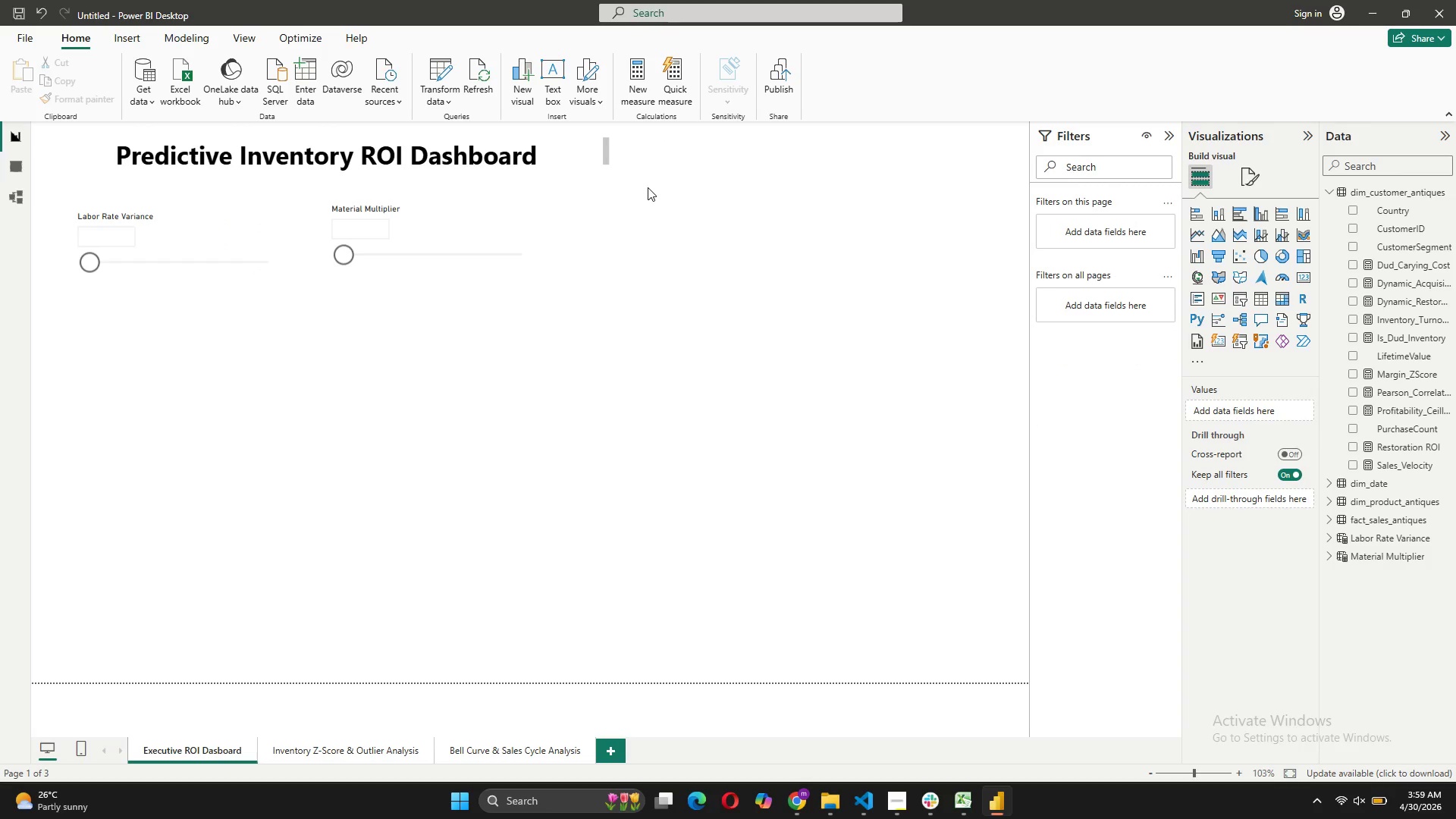 
wait(5.8)
 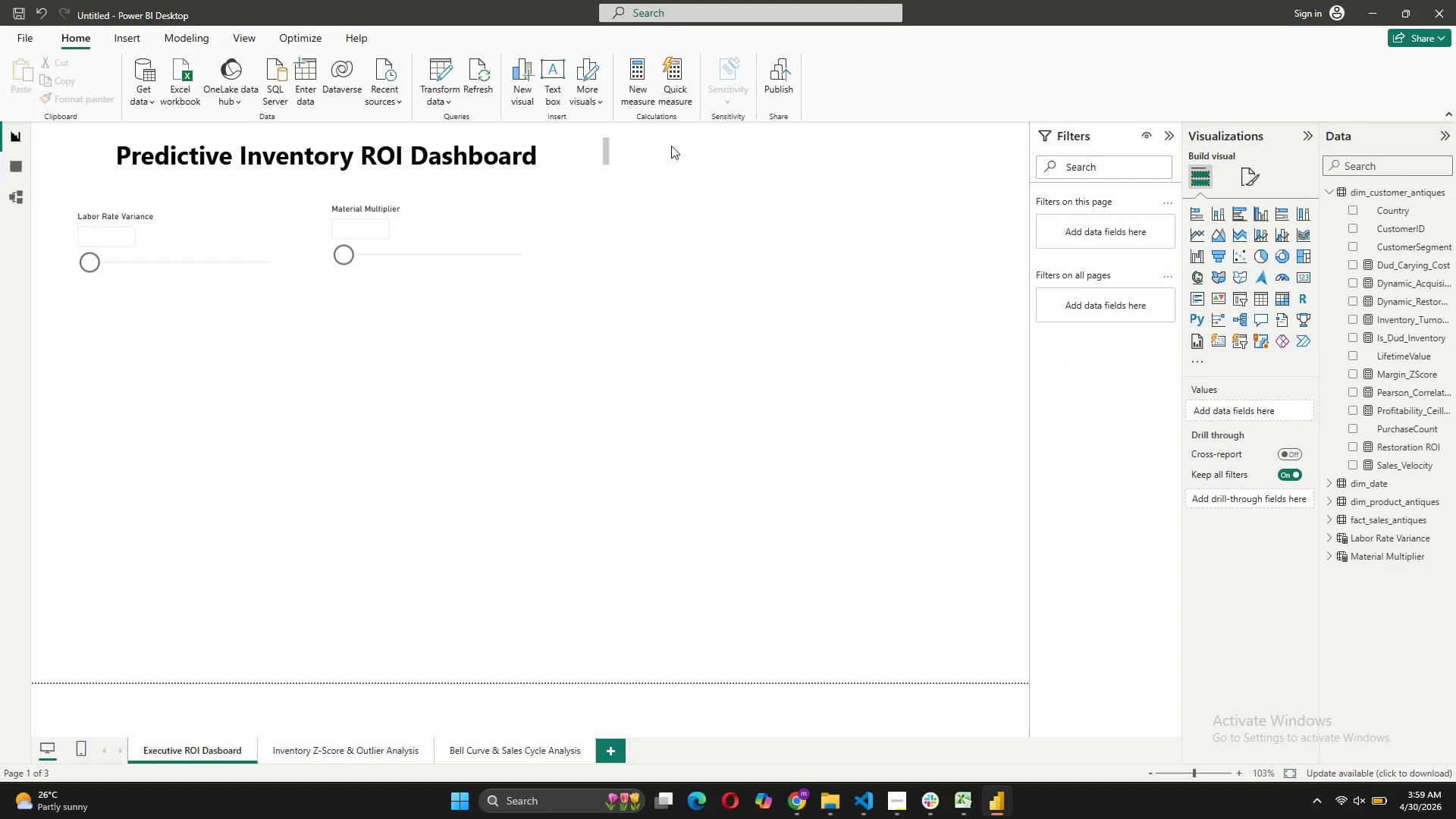 
left_click([648, 155])
 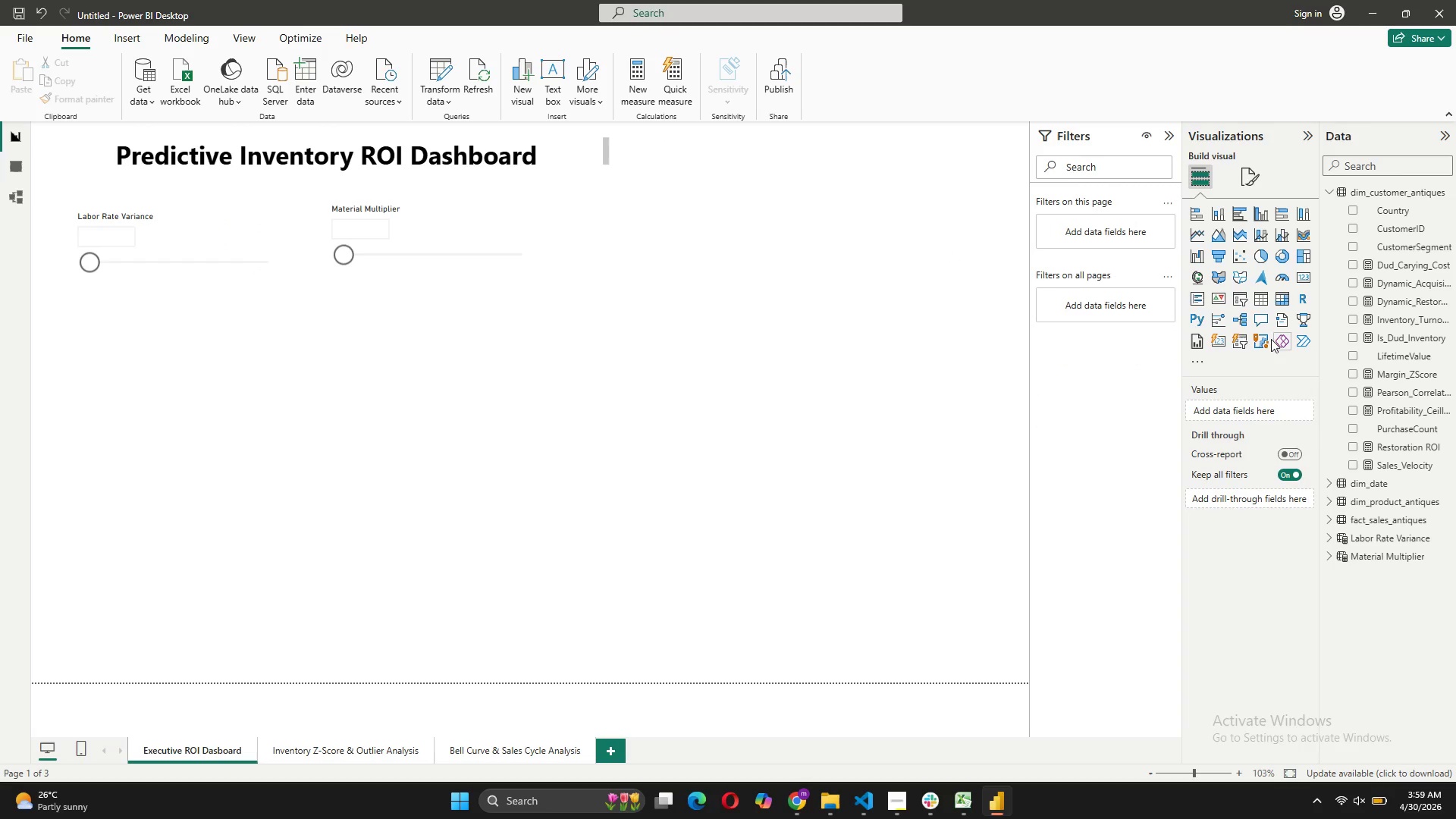 
left_click([1238, 300])
 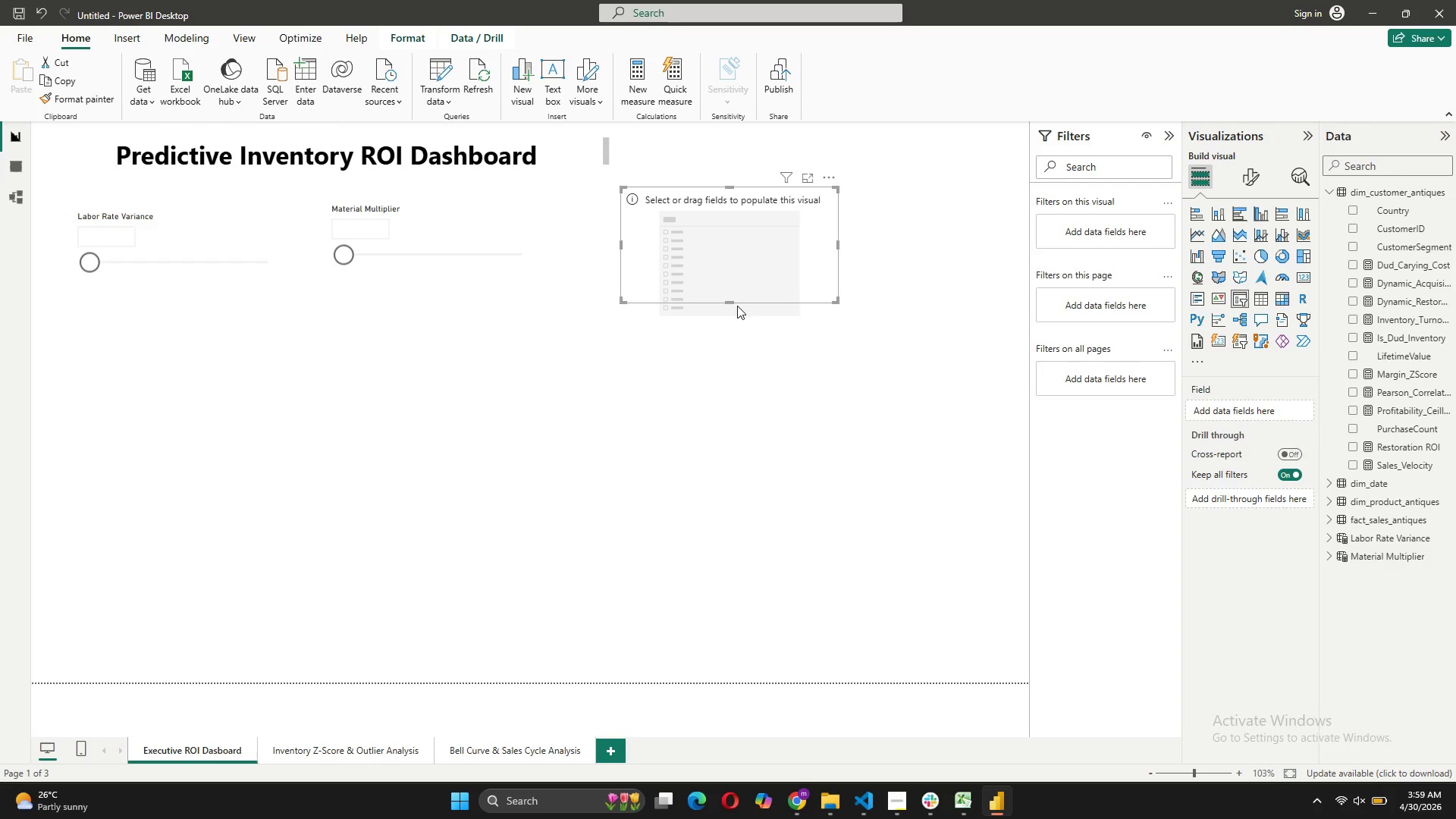 
left_click_drag(start_coordinate=[734, 231], to_coordinate=[764, 174])
 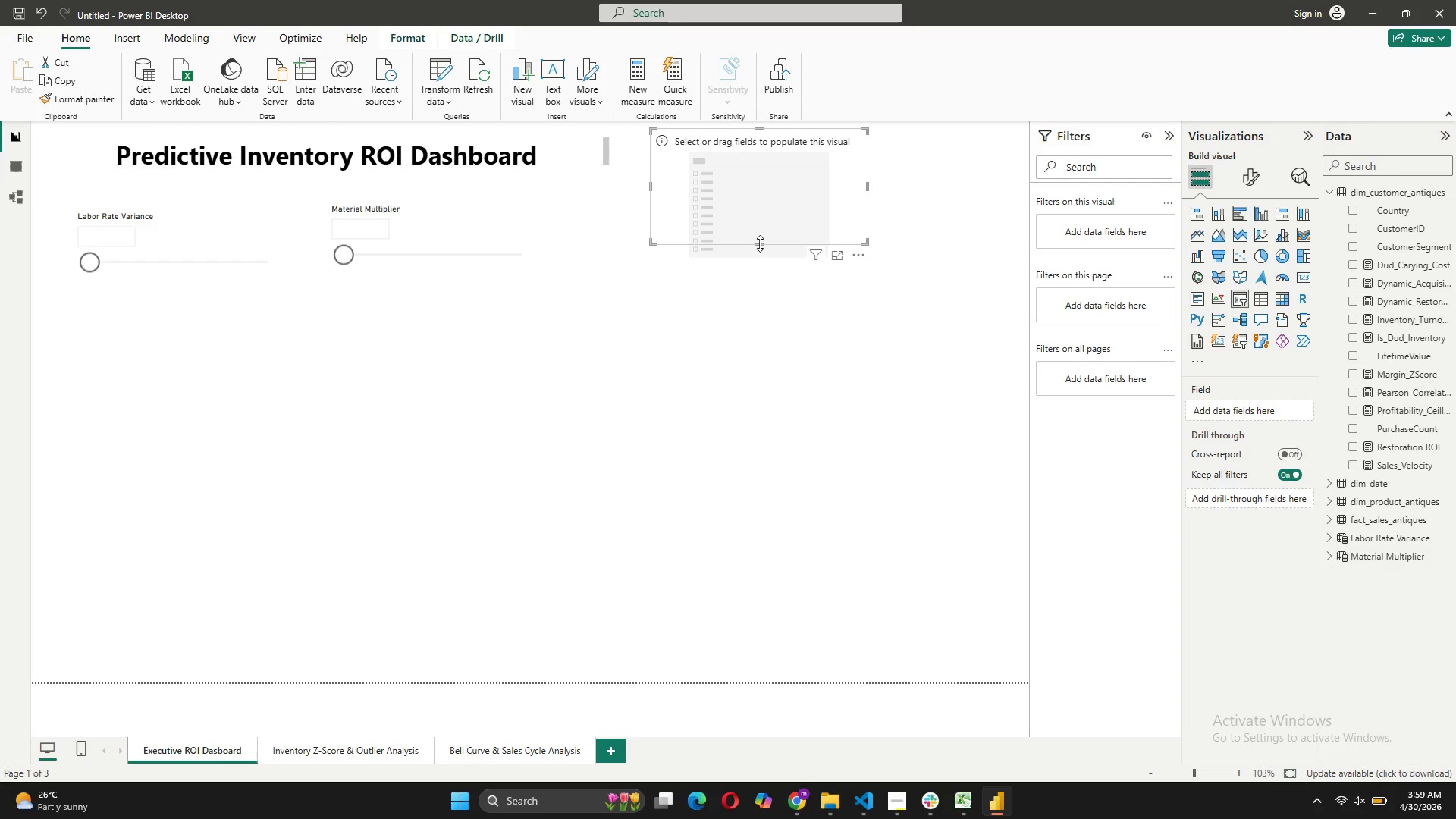 
left_click_drag(start_coordinate=[759, 243], to_coordinate=[754, 199])
 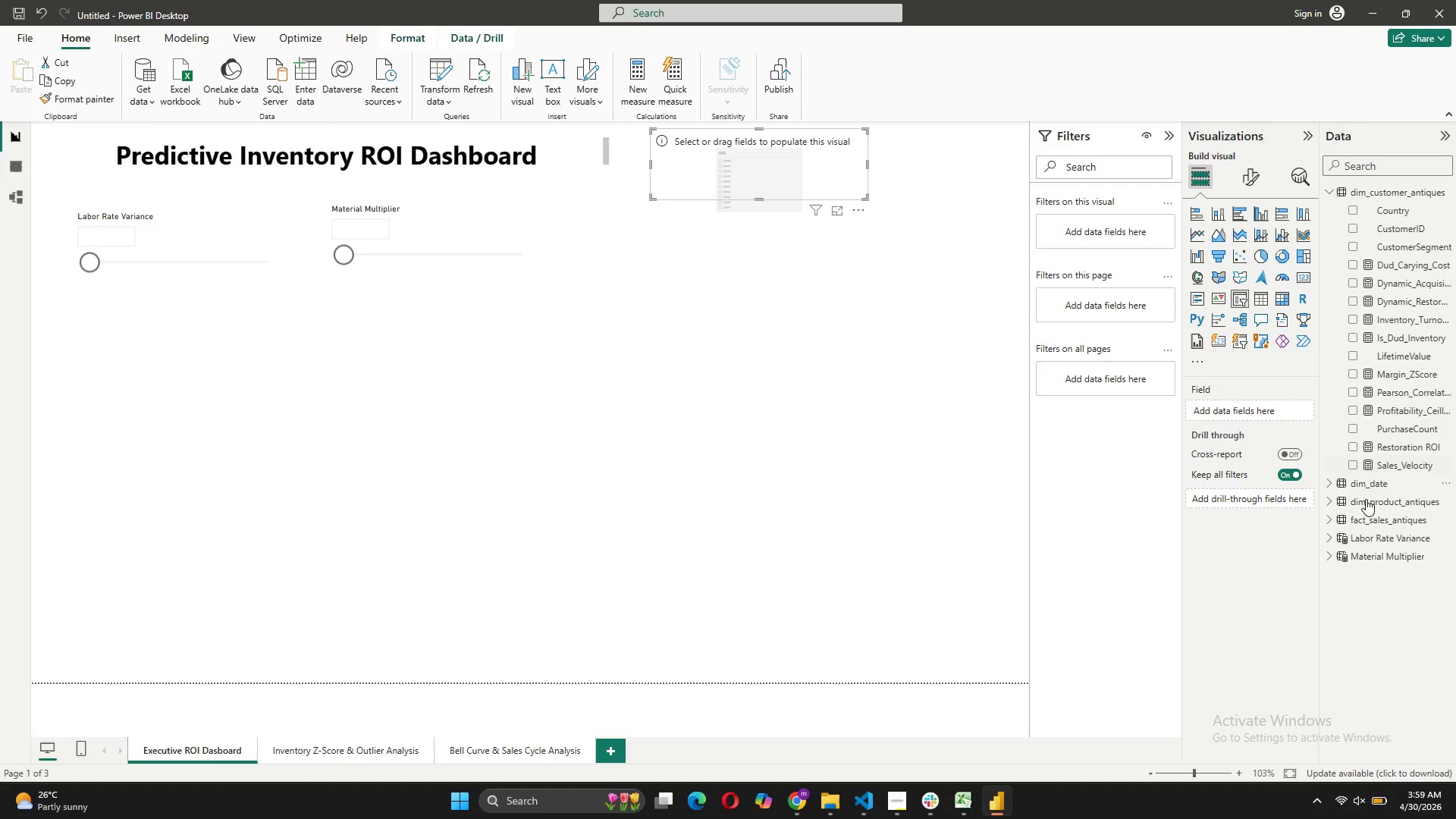 
left_click([1367, 485])
 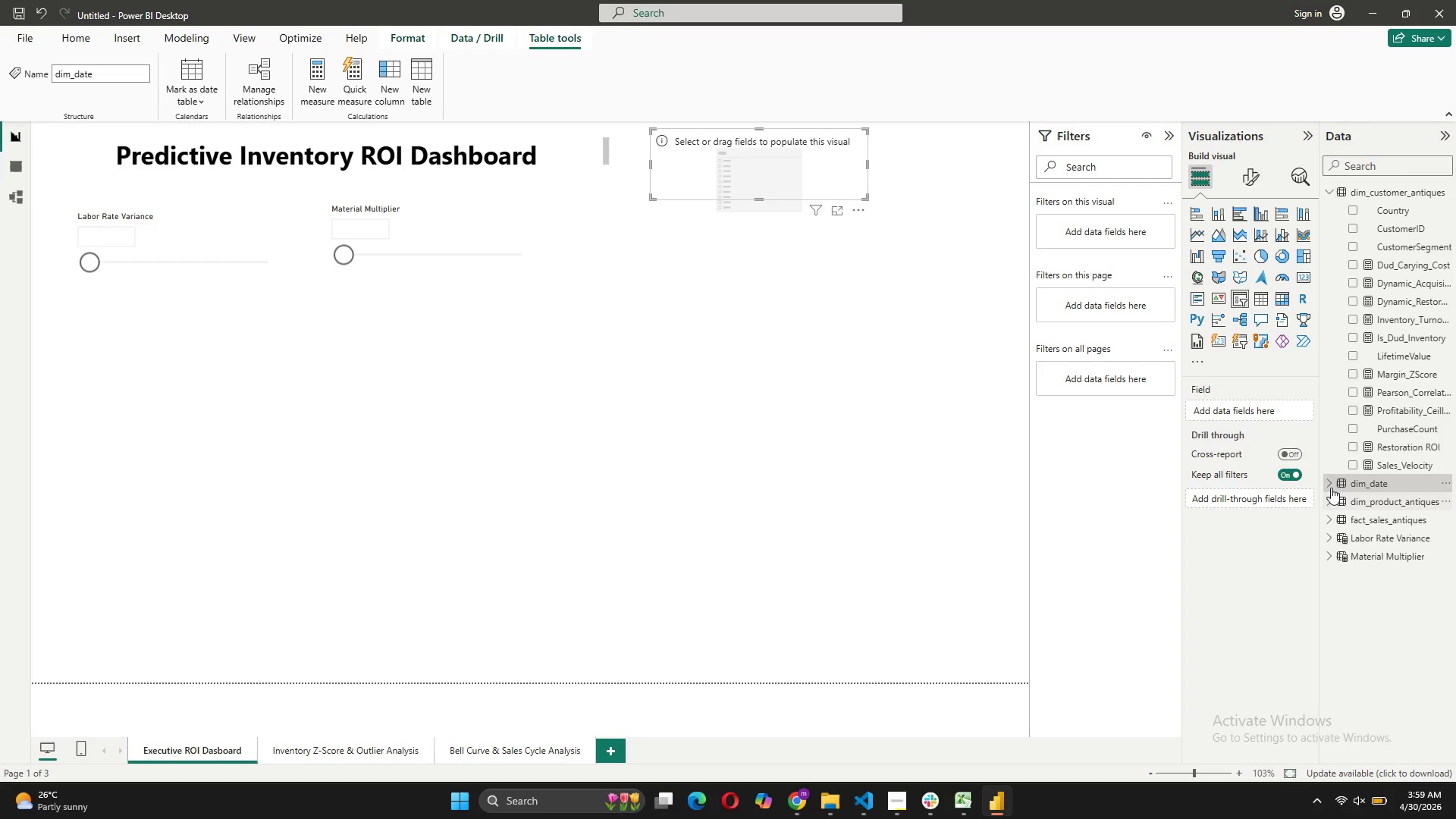 
left_click([1331, 485])
 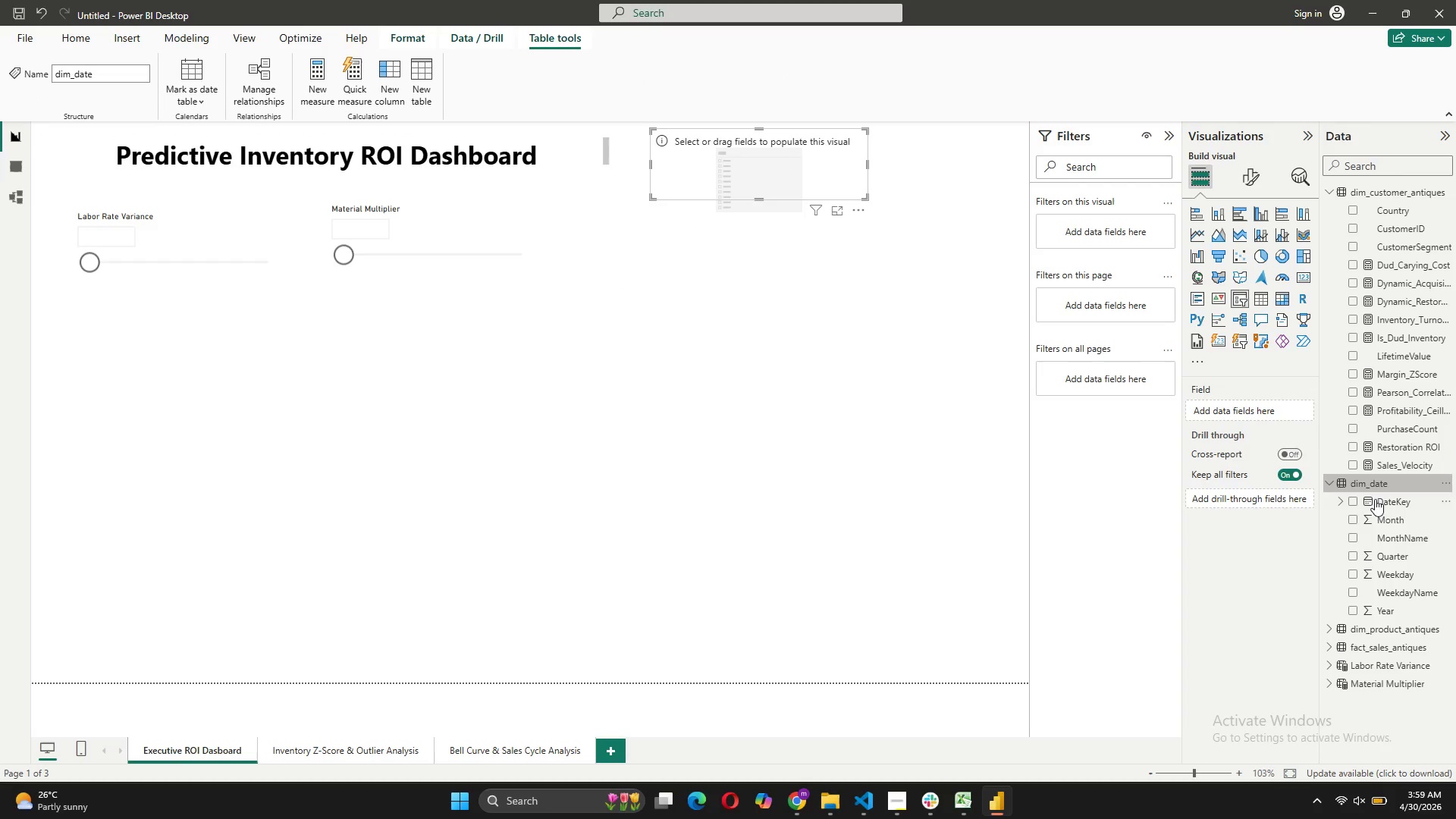 
left_click_drag(start_coordinate=[1376, 501], to_coordinate=[1247, 405])
 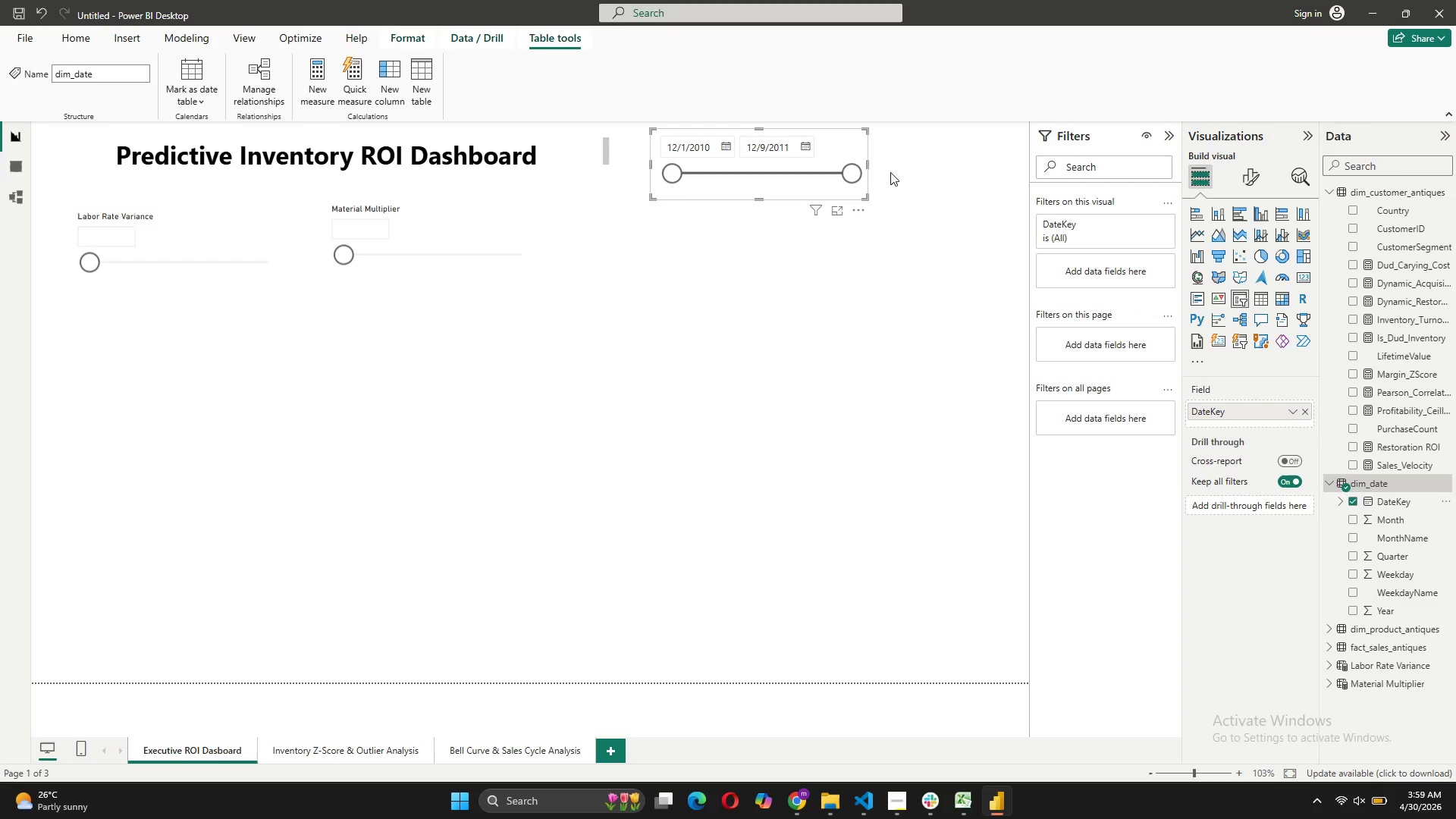 
left_click_drag(start_coordinate=[868, 162], to_coordinate=[885, 169])
 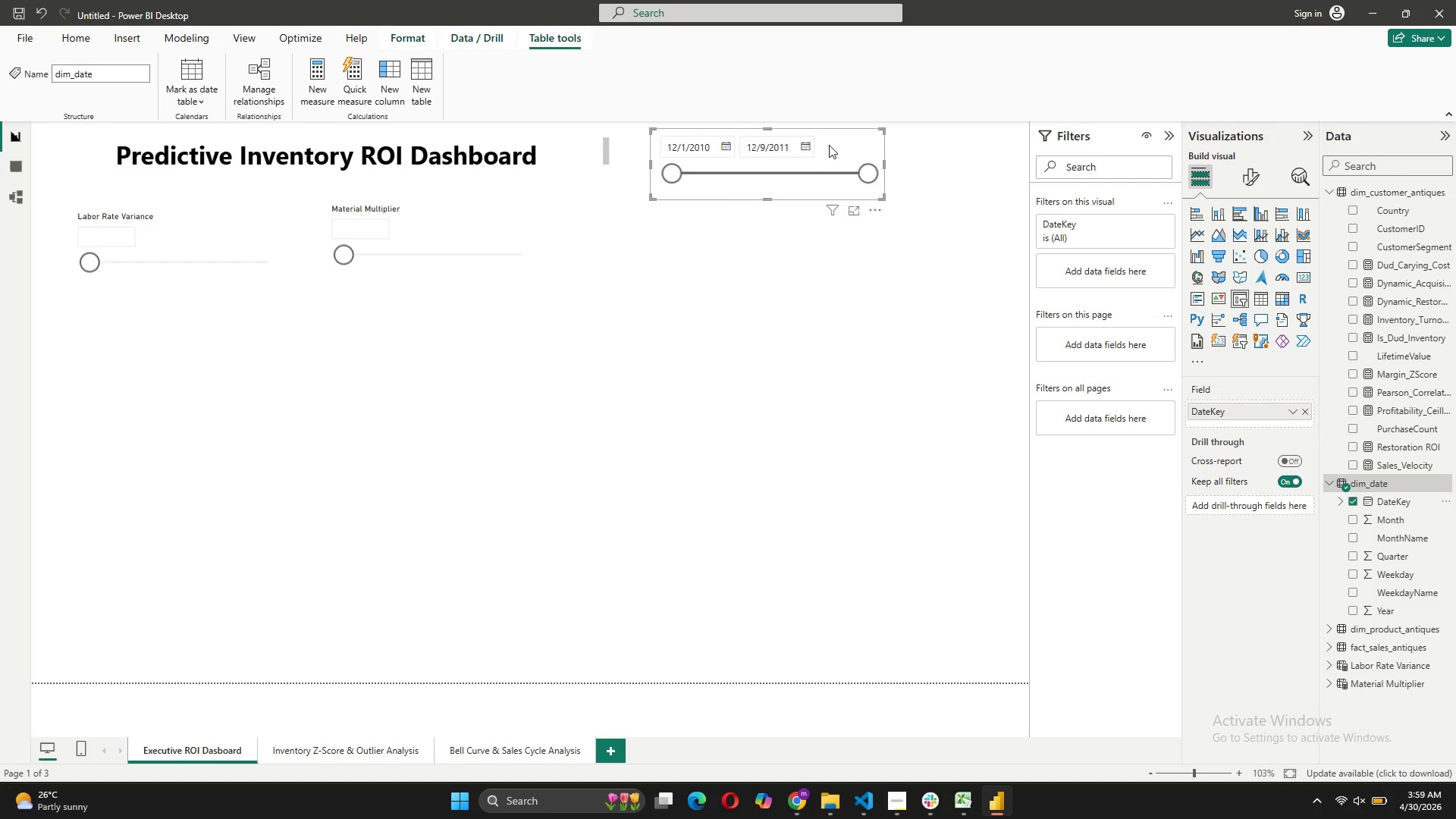 
left_click_drag(start_coordinate=[829, 145], to_coordinate=[876, 146])
 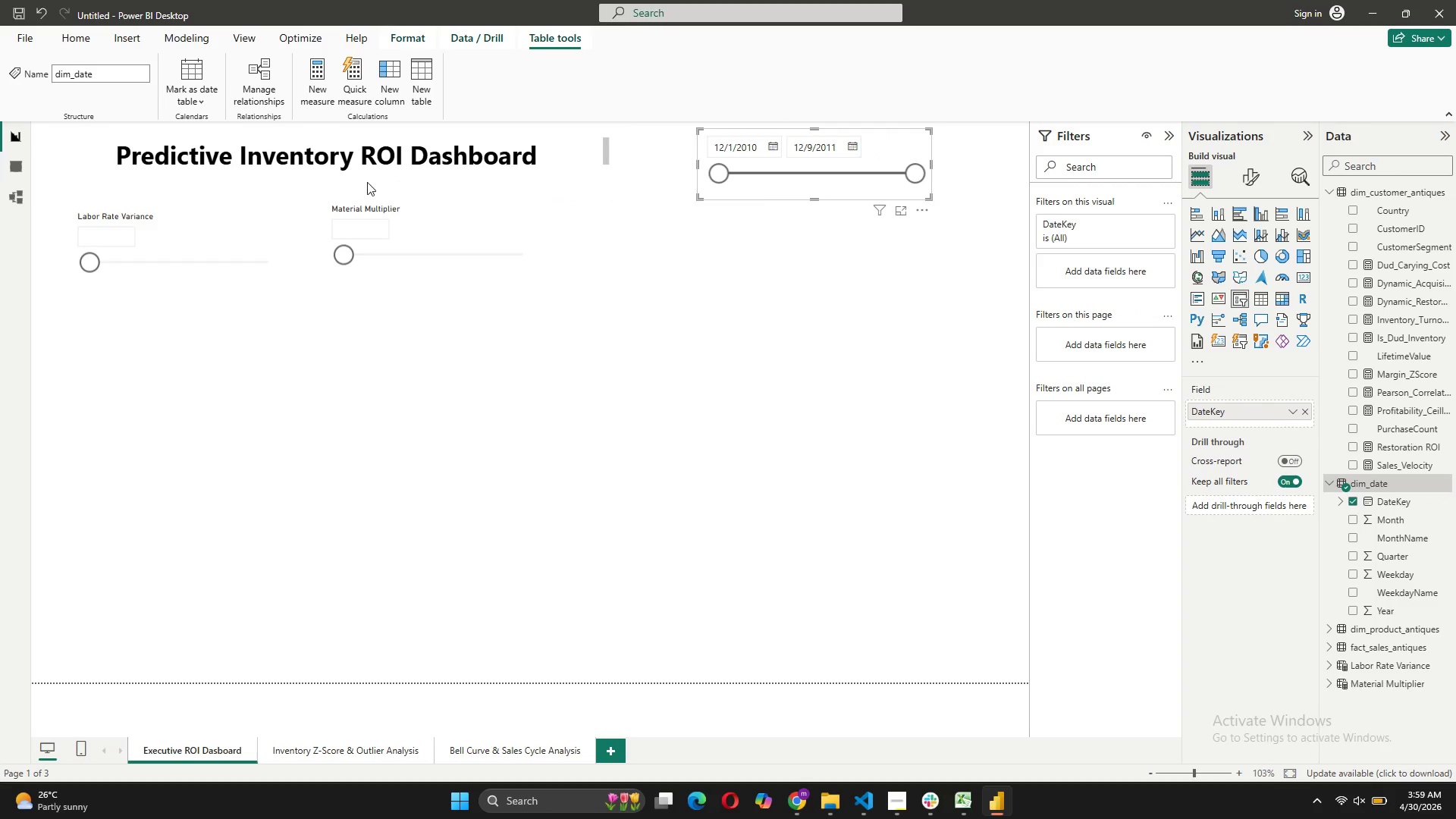 
left_click([369, 175])
 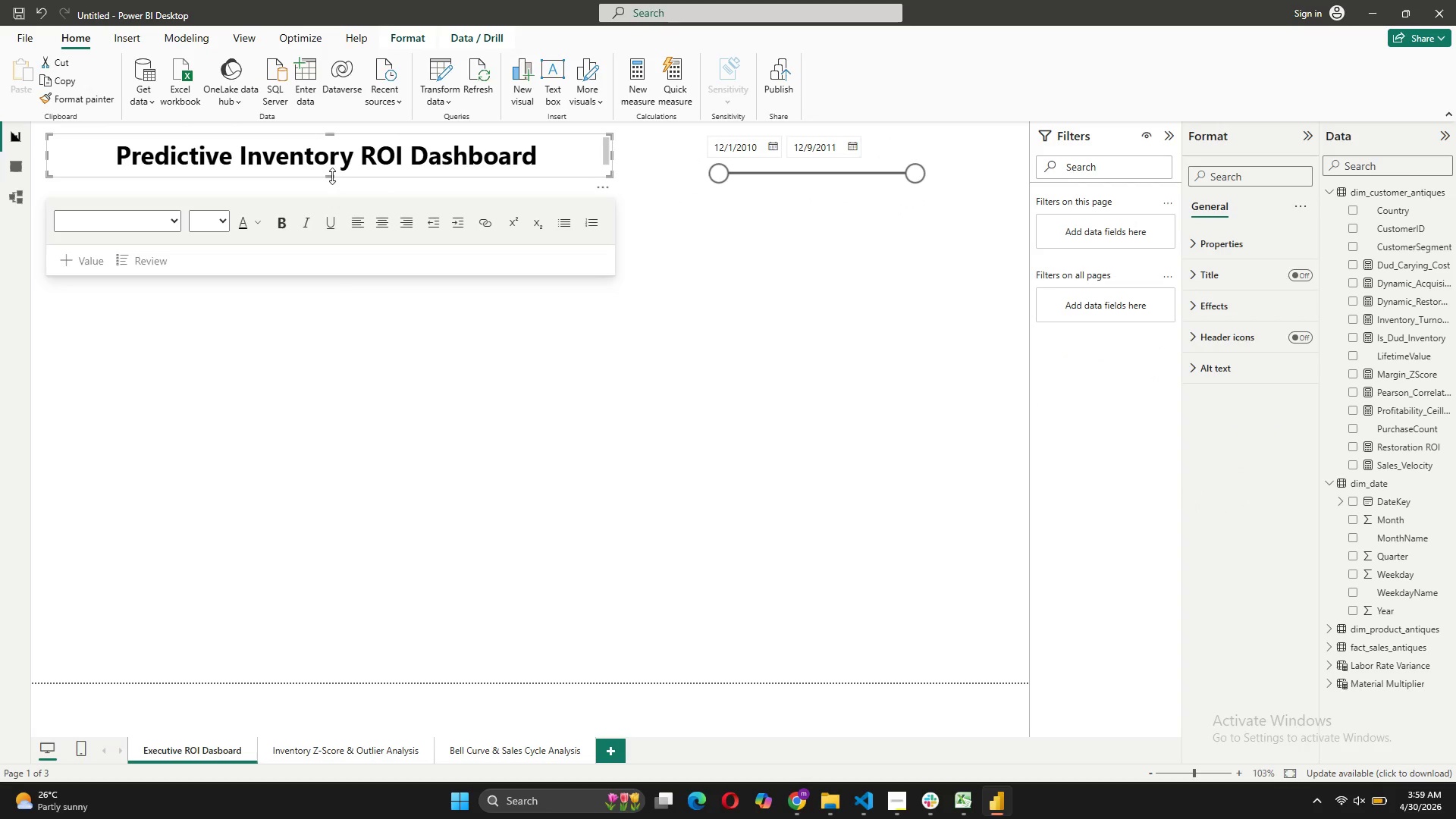 
left_click_drag(start_coordinate=[332, 176], to_coordinate=[329, 190])
 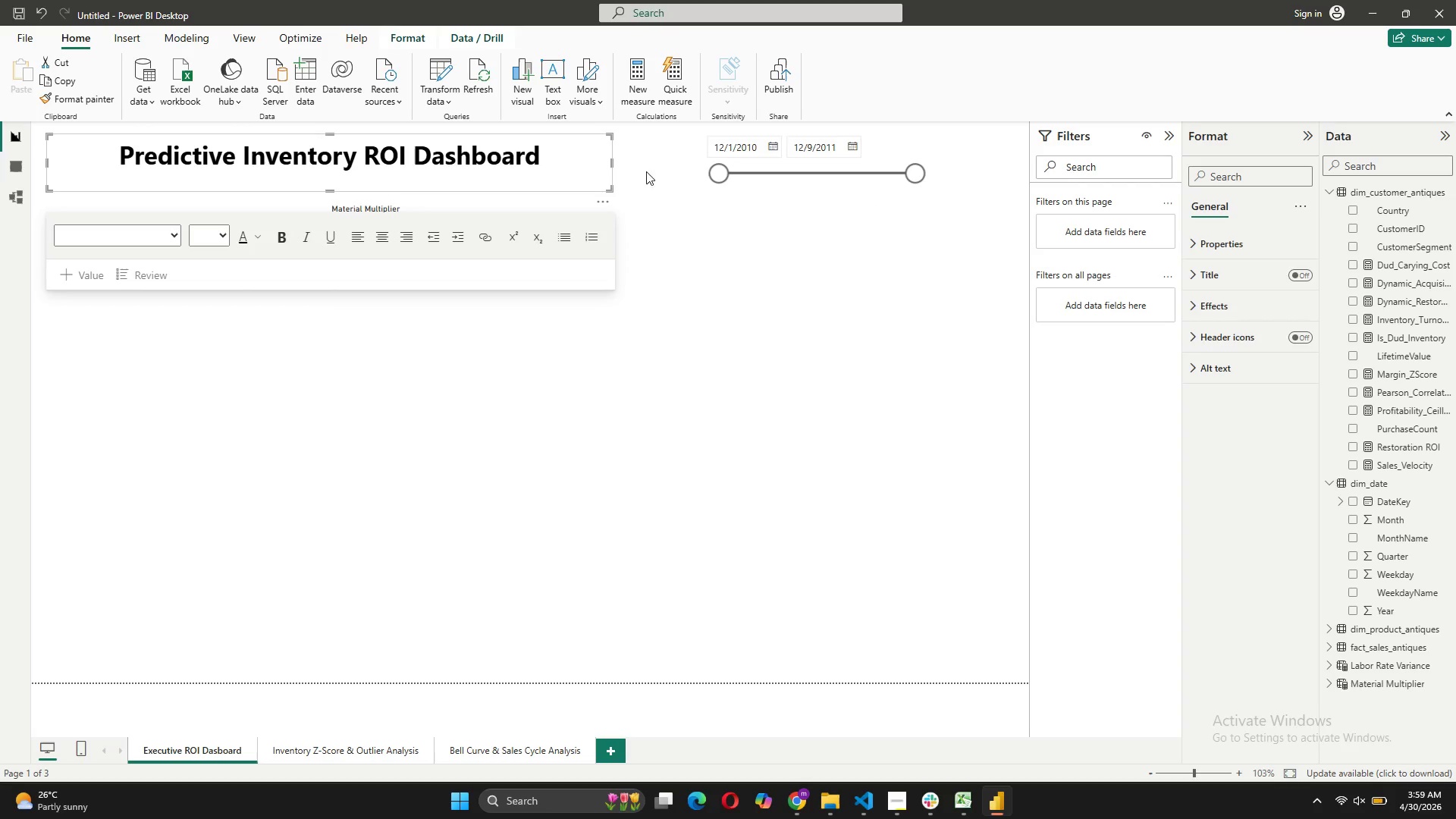 
left_click([643, 170])
 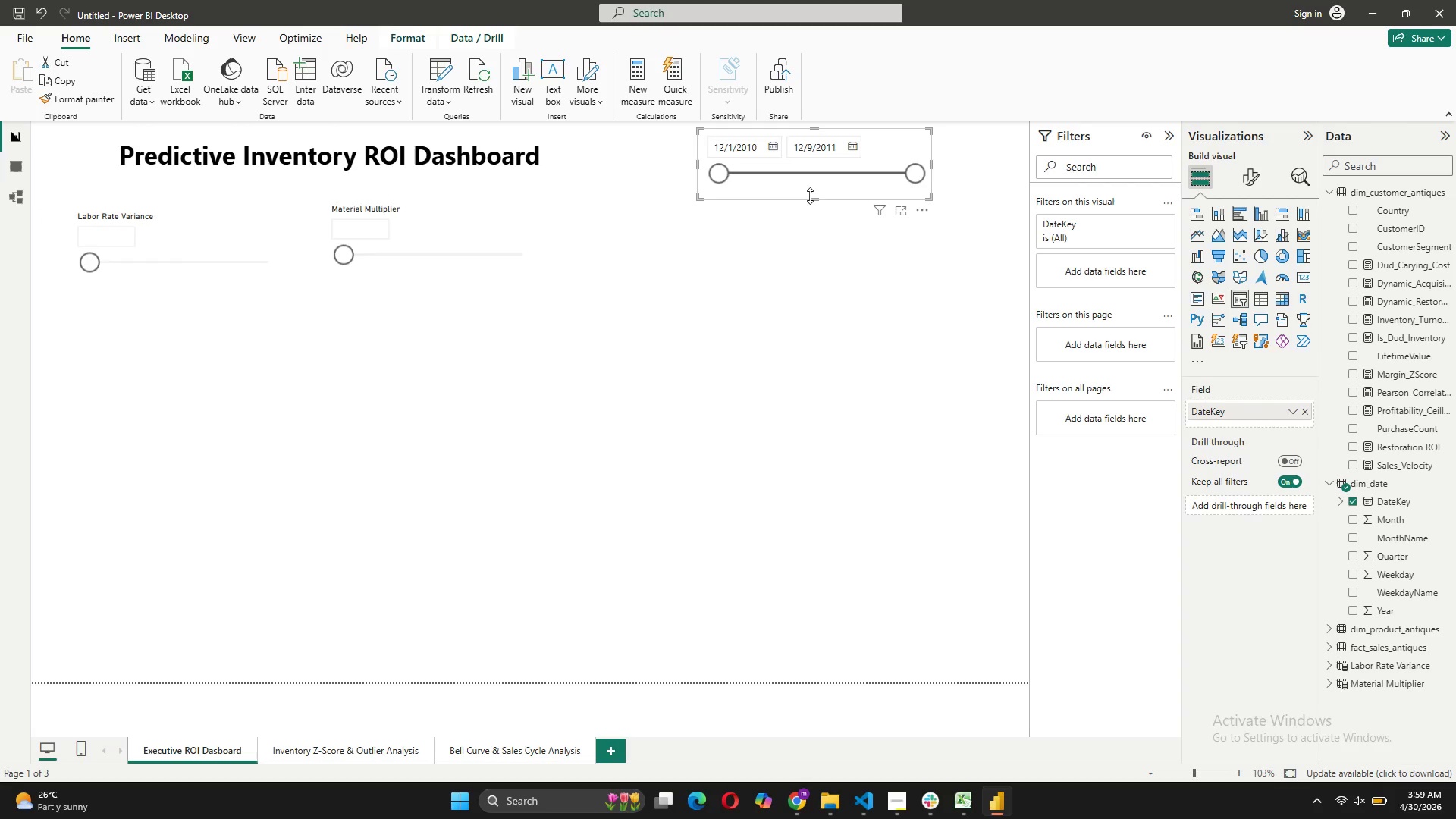 
left_click_drag(start_coordinate=[813, 198], to_coordinate=[816, 189])
 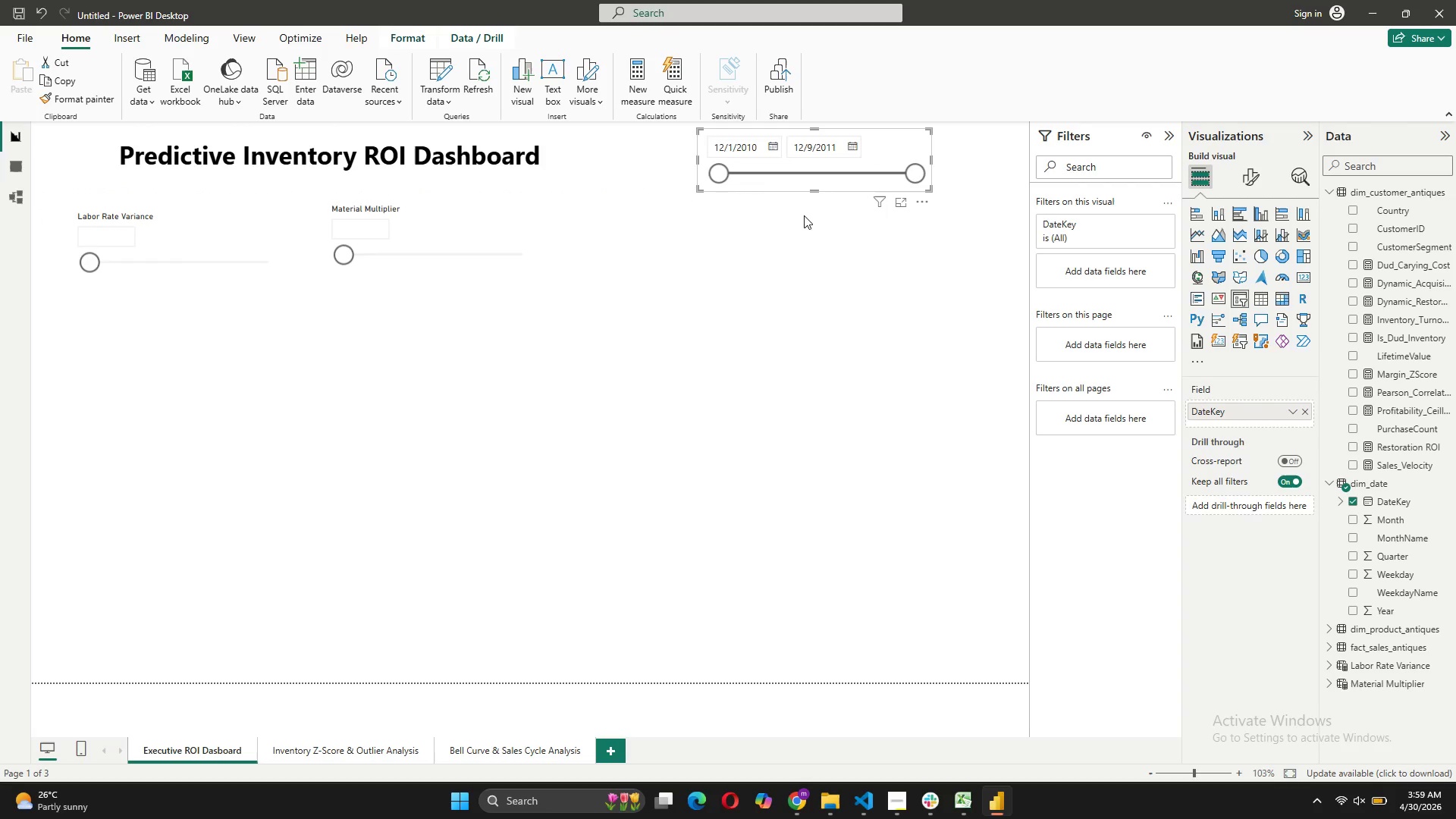 
left_click([804, 215])
 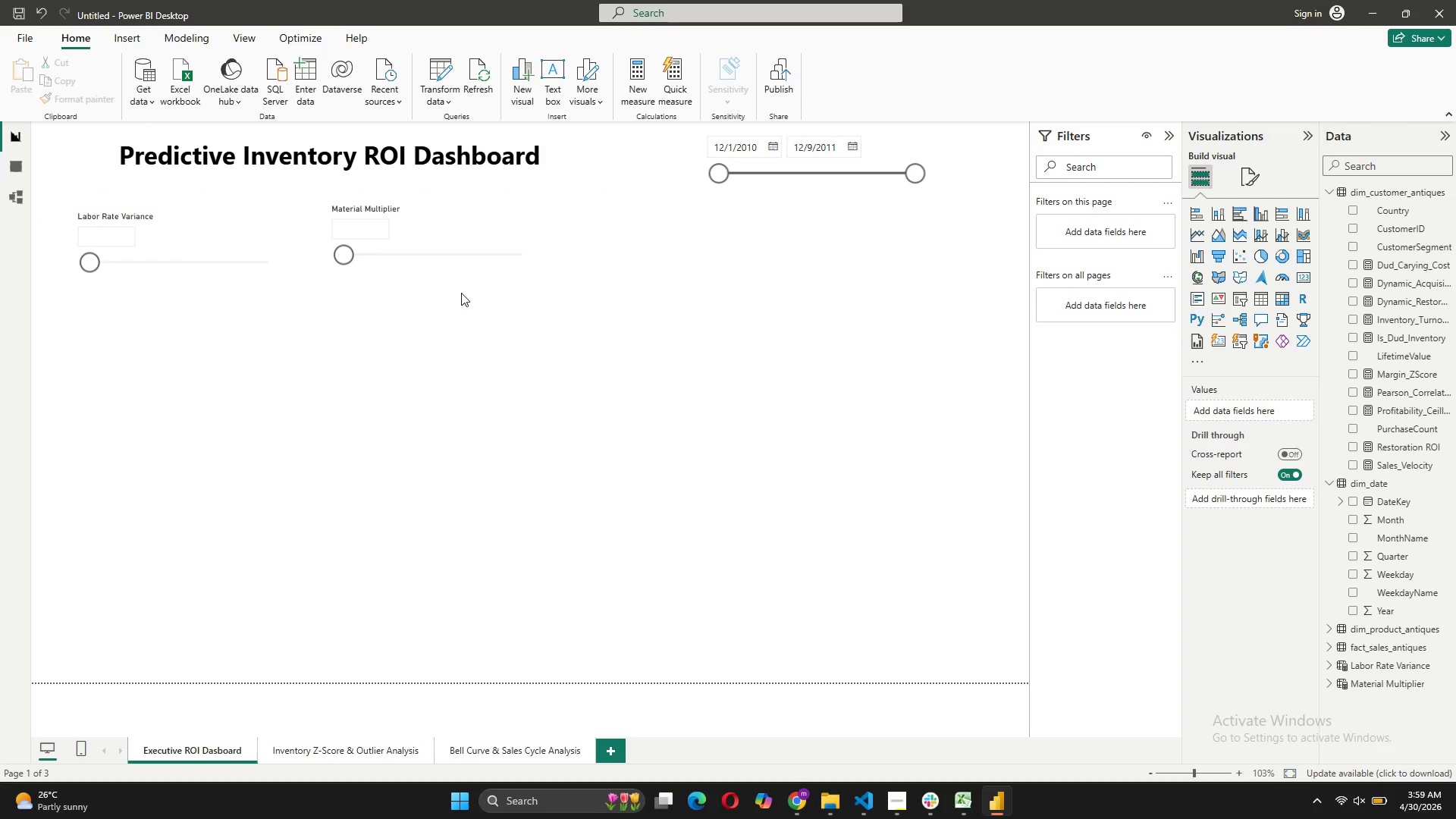 
wait(6.3)
 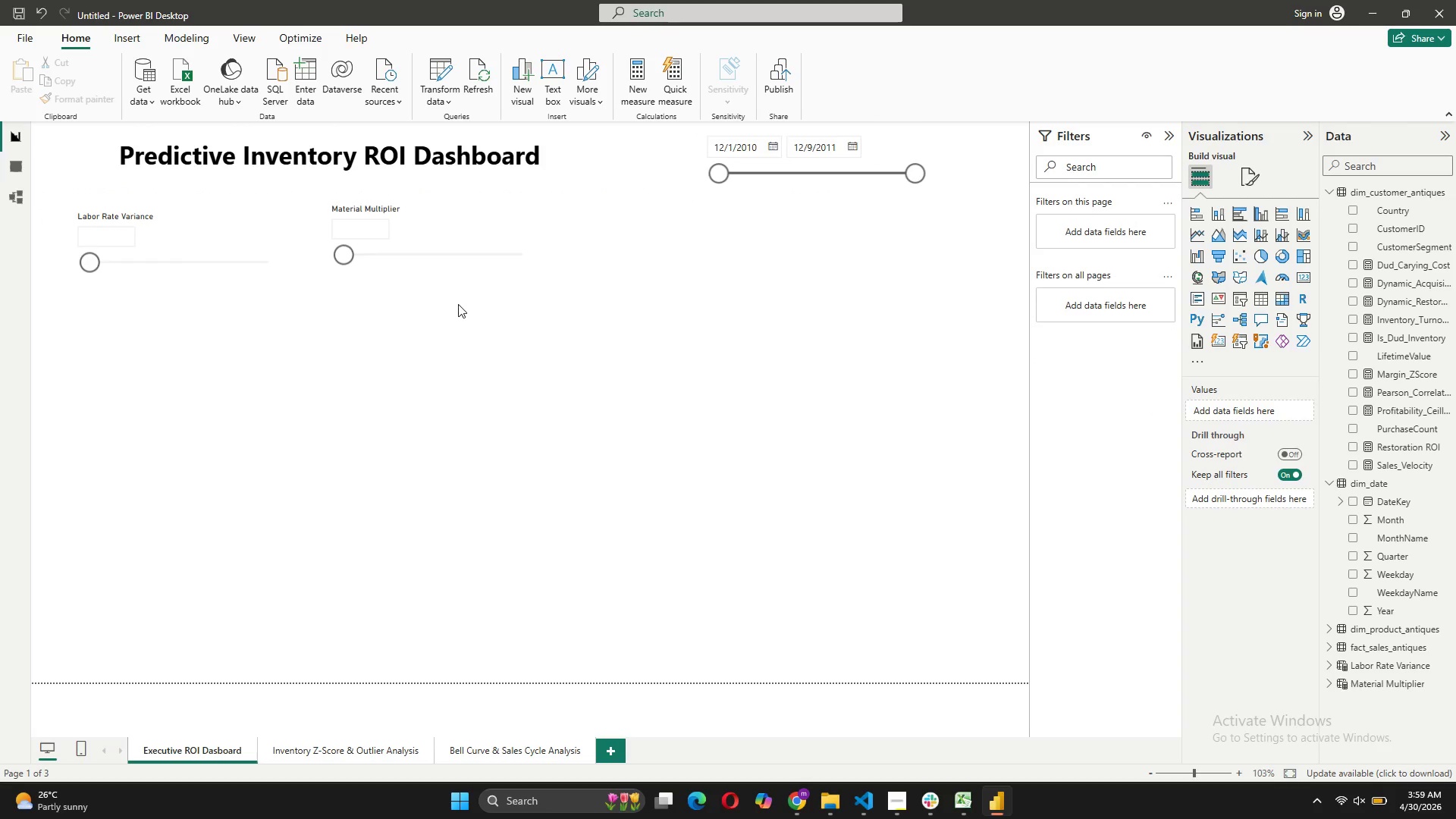 
left_click_drag(start_coordinate=[481, 218], to_coordinate=[211, 555])
 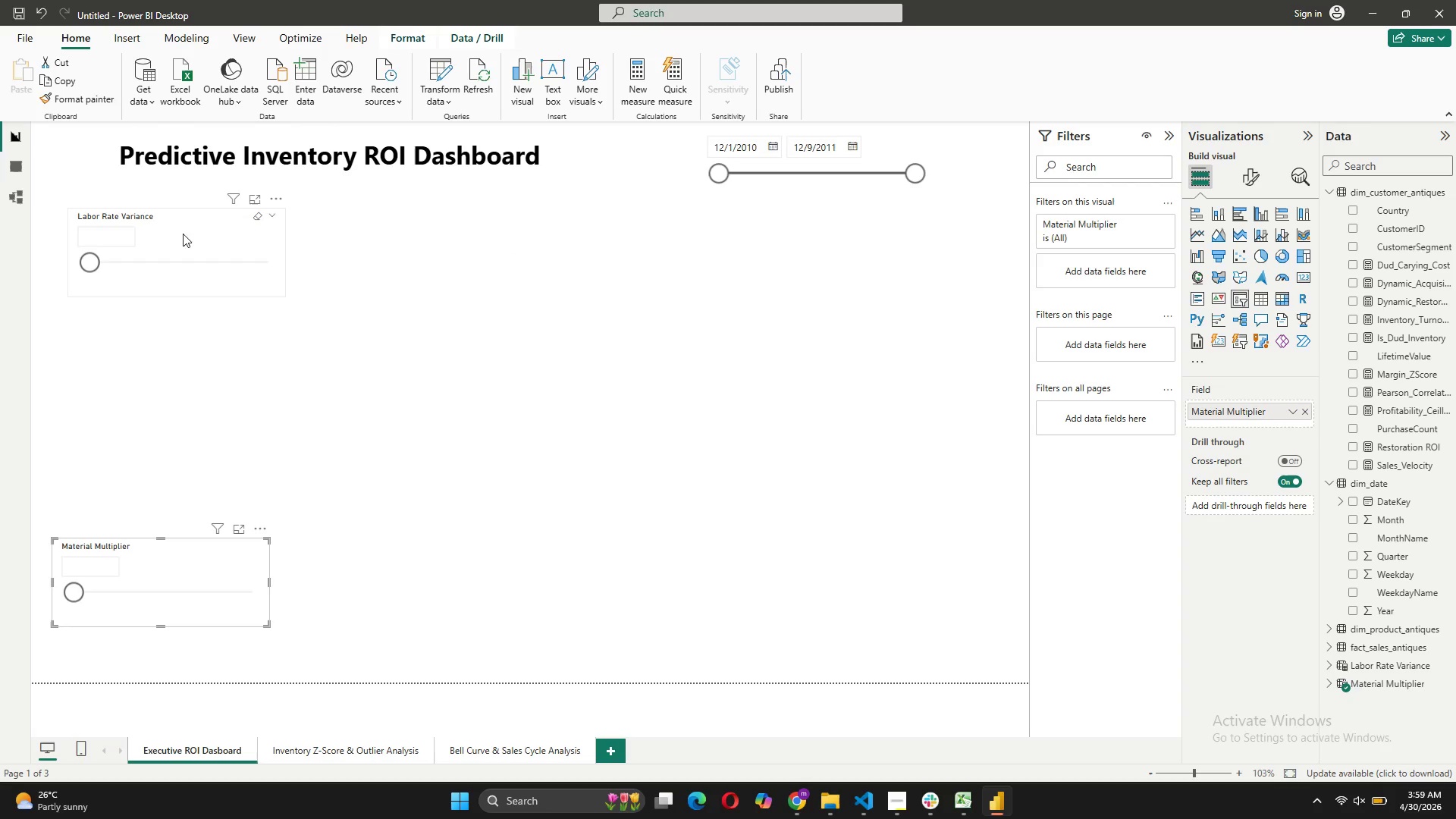 
left_click_drag(start_coordinate=[190, 220], to_coordinate=[177, 432])
 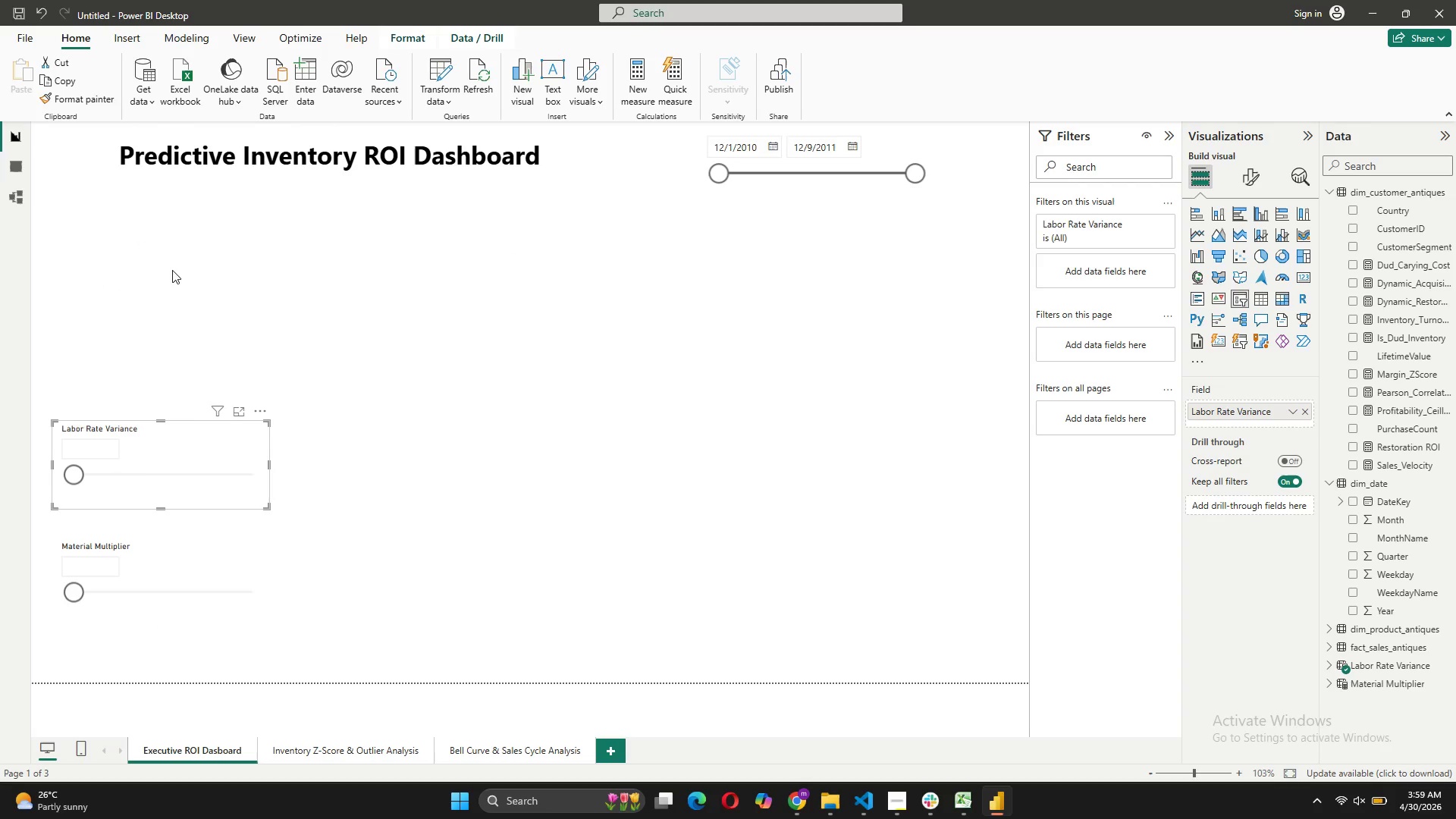 
left_click([172, 270])
 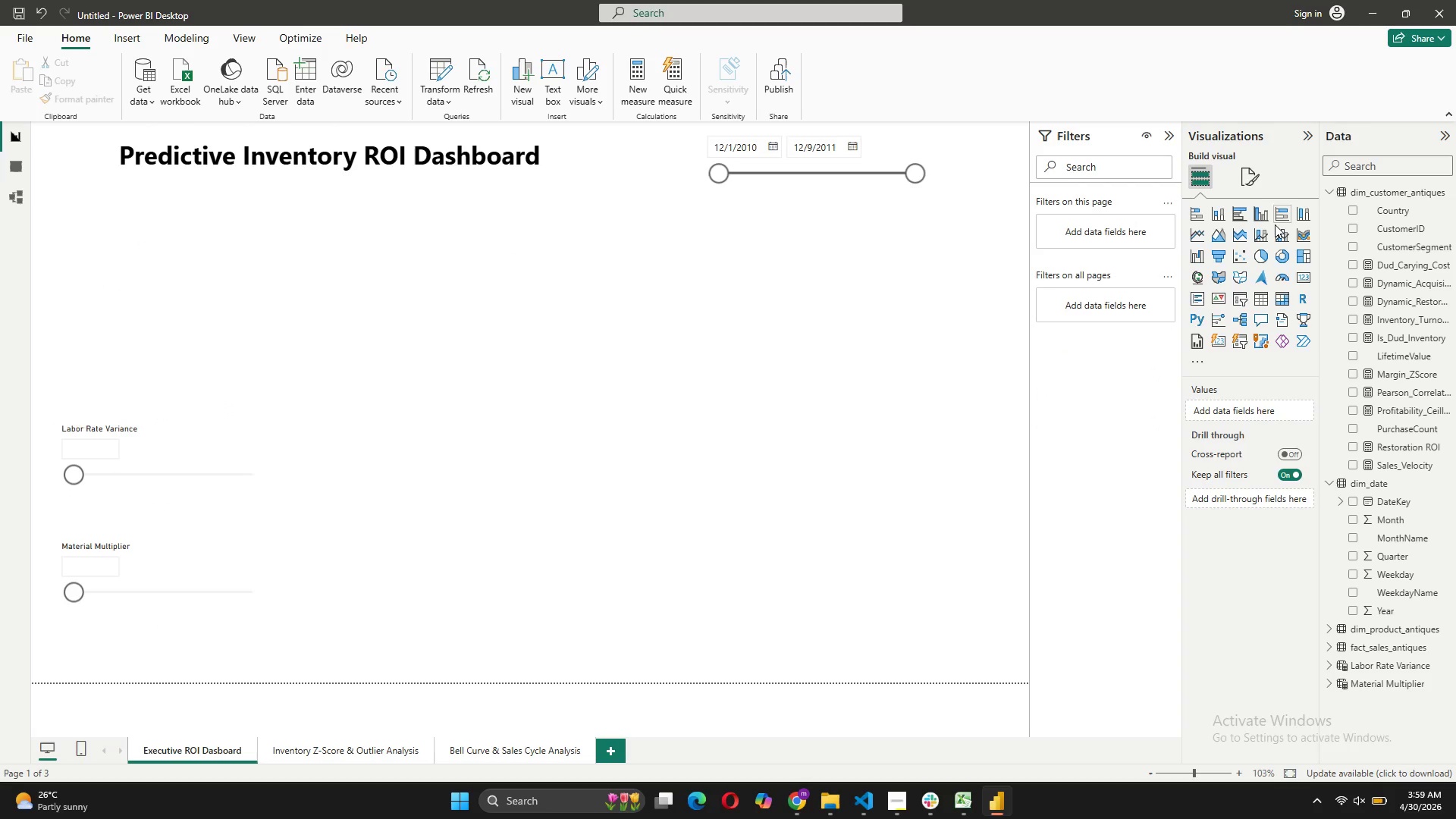 
left_click([1298, 281])
 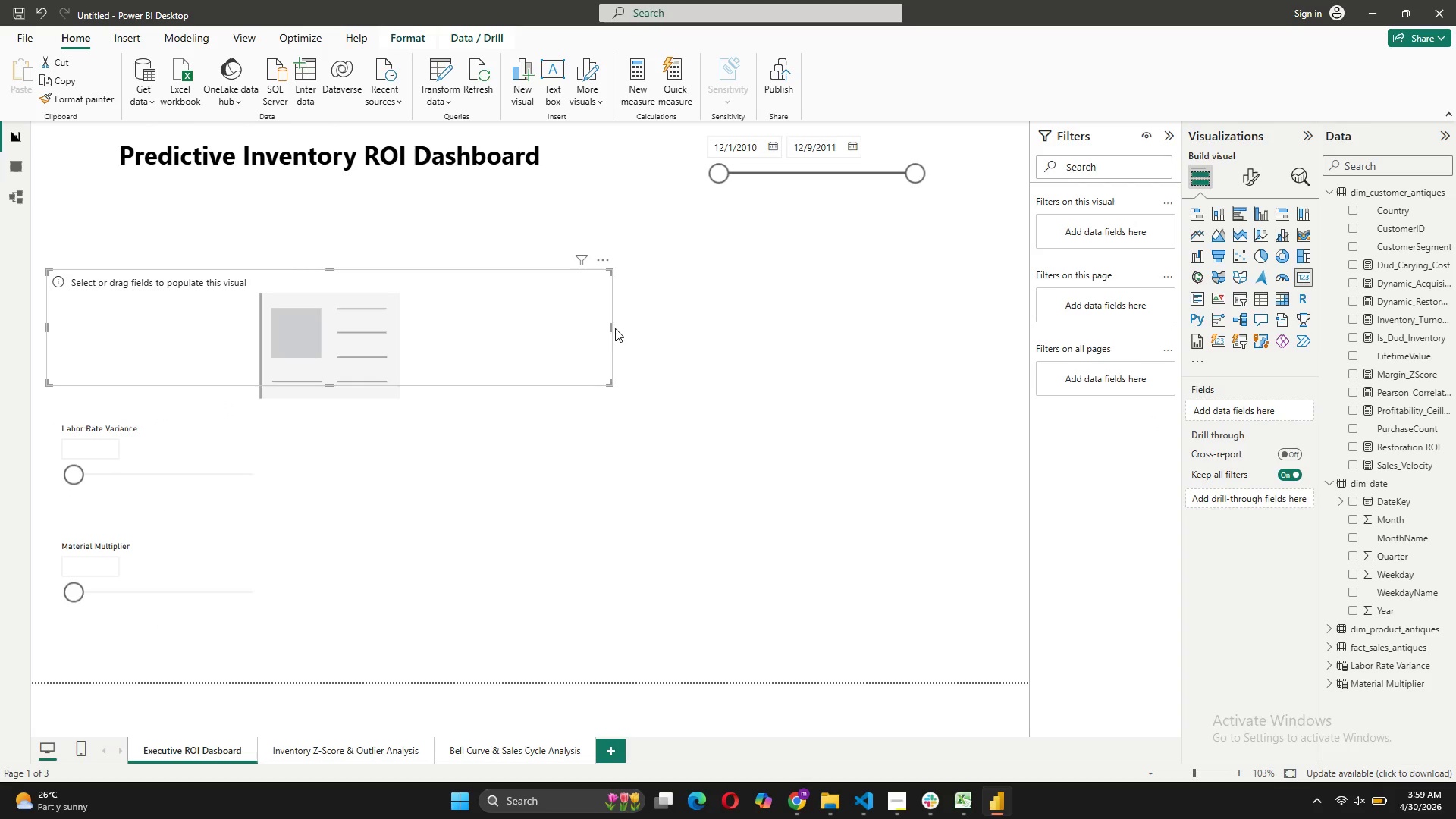 
left_click_drag(start_coordinate=[613, 325], to_coordinate=[237, 326])
 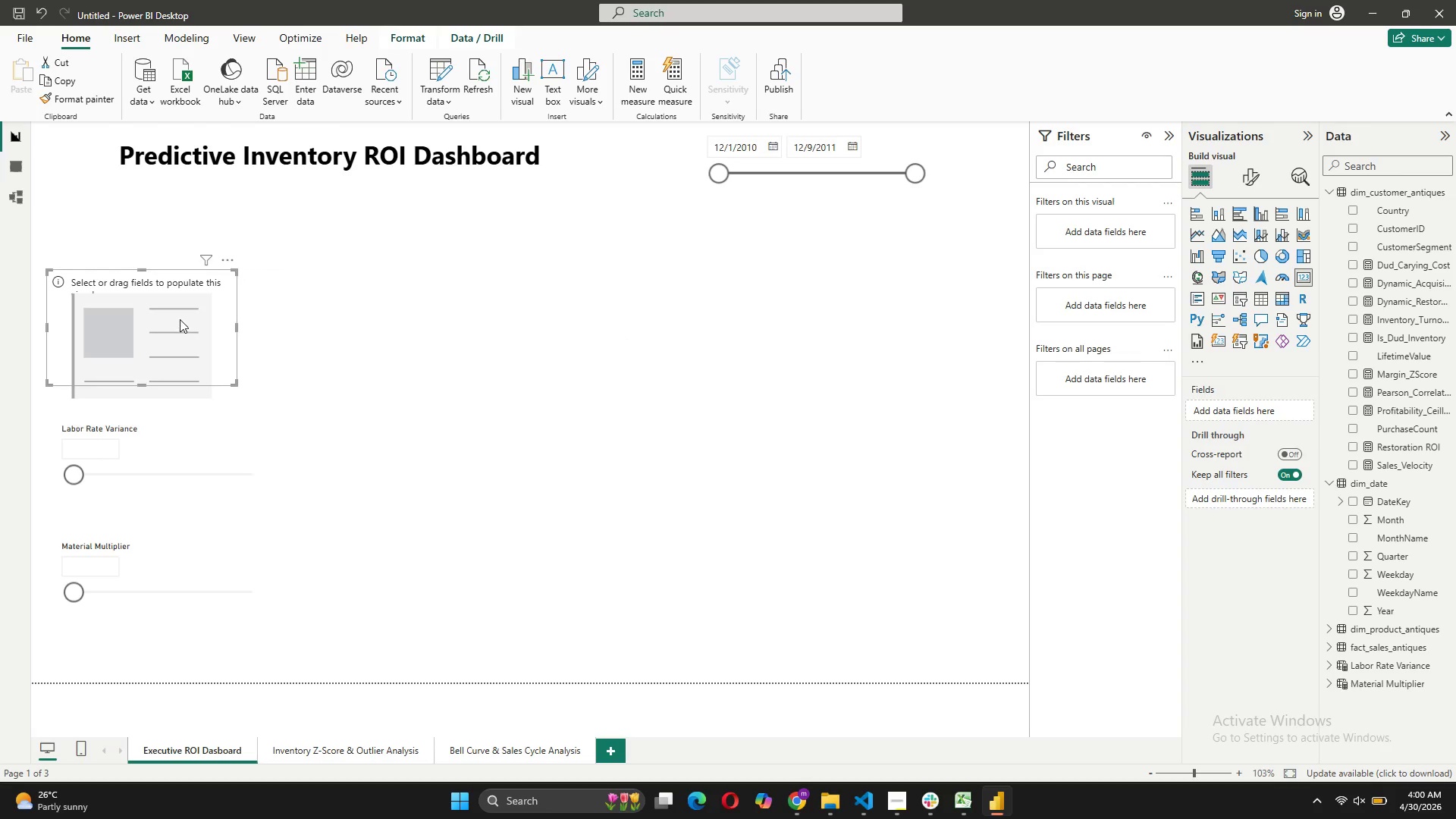 
left_click_drag(start_coordinate=[180, 325], to_coordinate=[178, 268])
 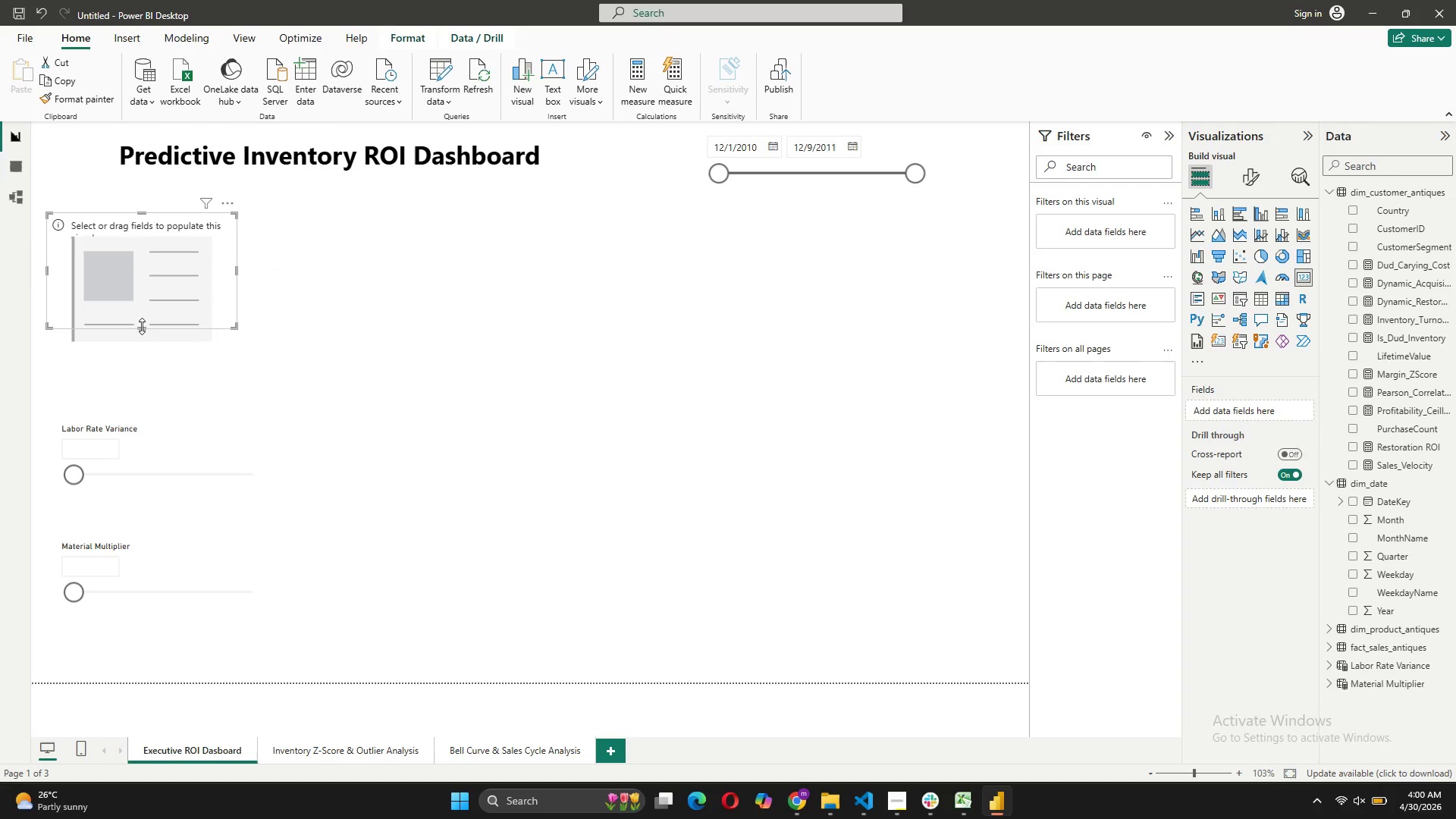 
left_click_drag(start_coordinate=[142, 325], to_coordinate=[154, 282])
 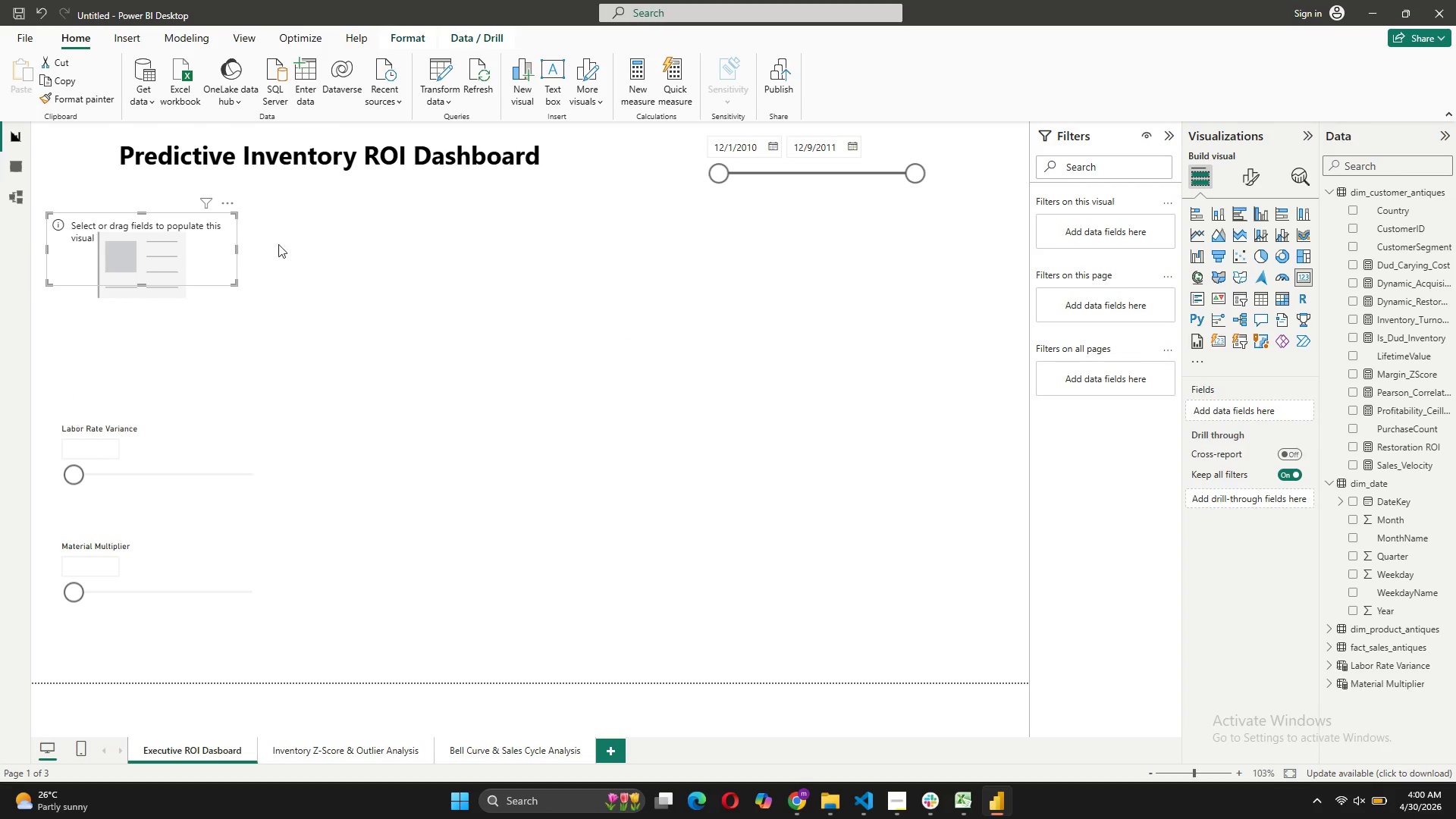 
left_click([104, 260])
 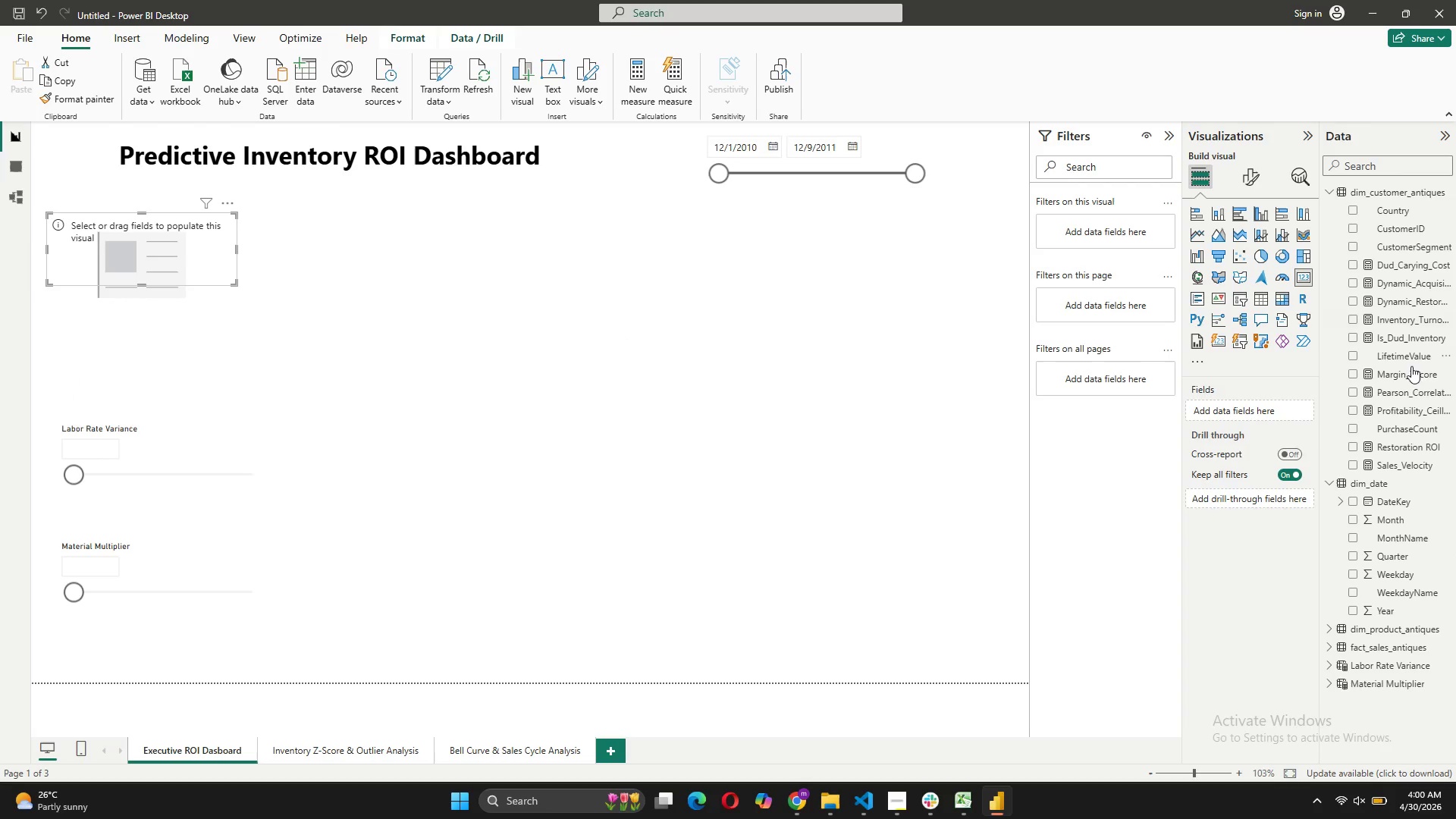 
left_click_drag(start_coordinate=[1386, 443], to_coordinate=[1236, 407])
 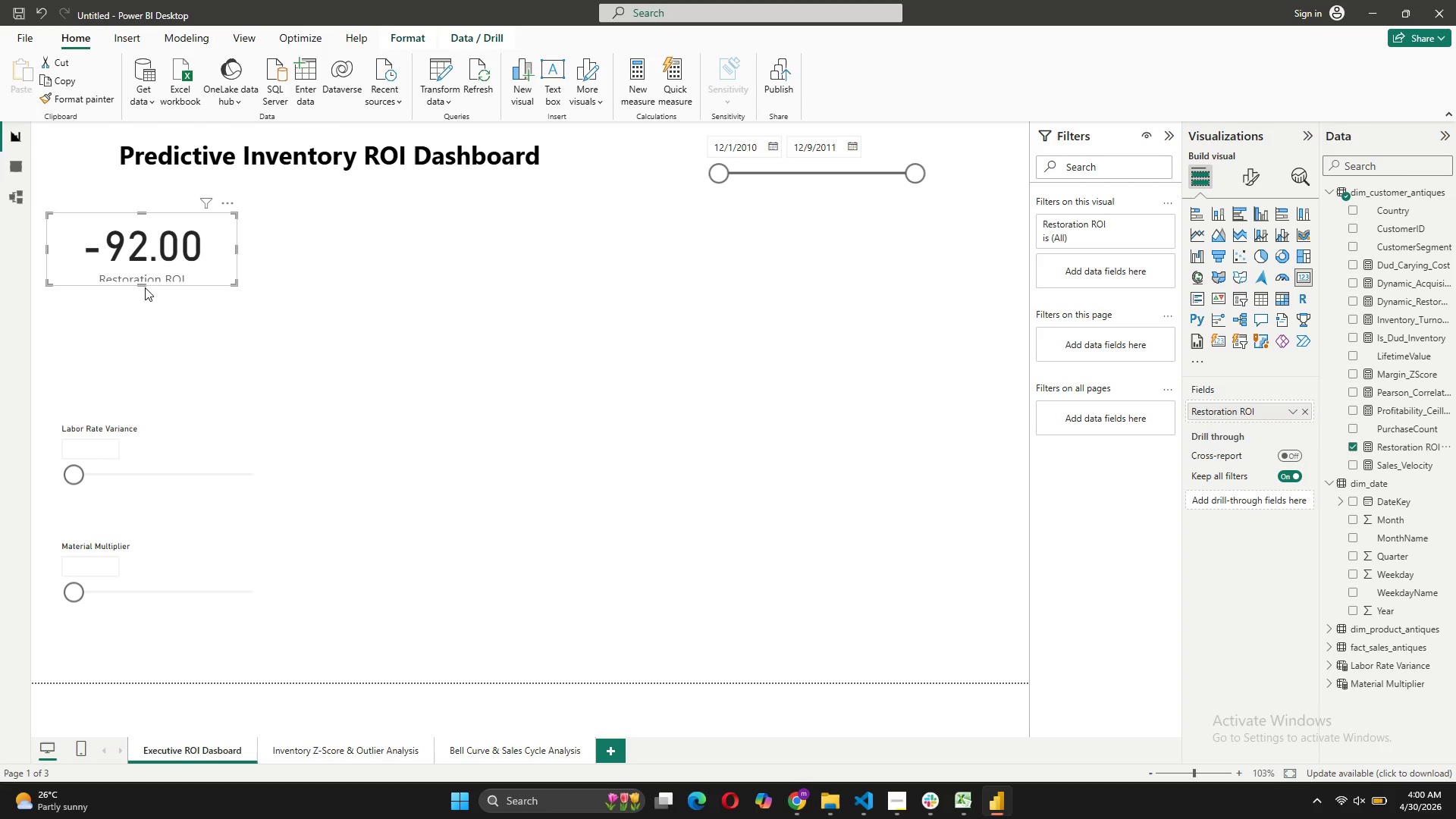 
left_click_drag(start_coordinate=[142, 282], to_coordinate=[145, 296])
 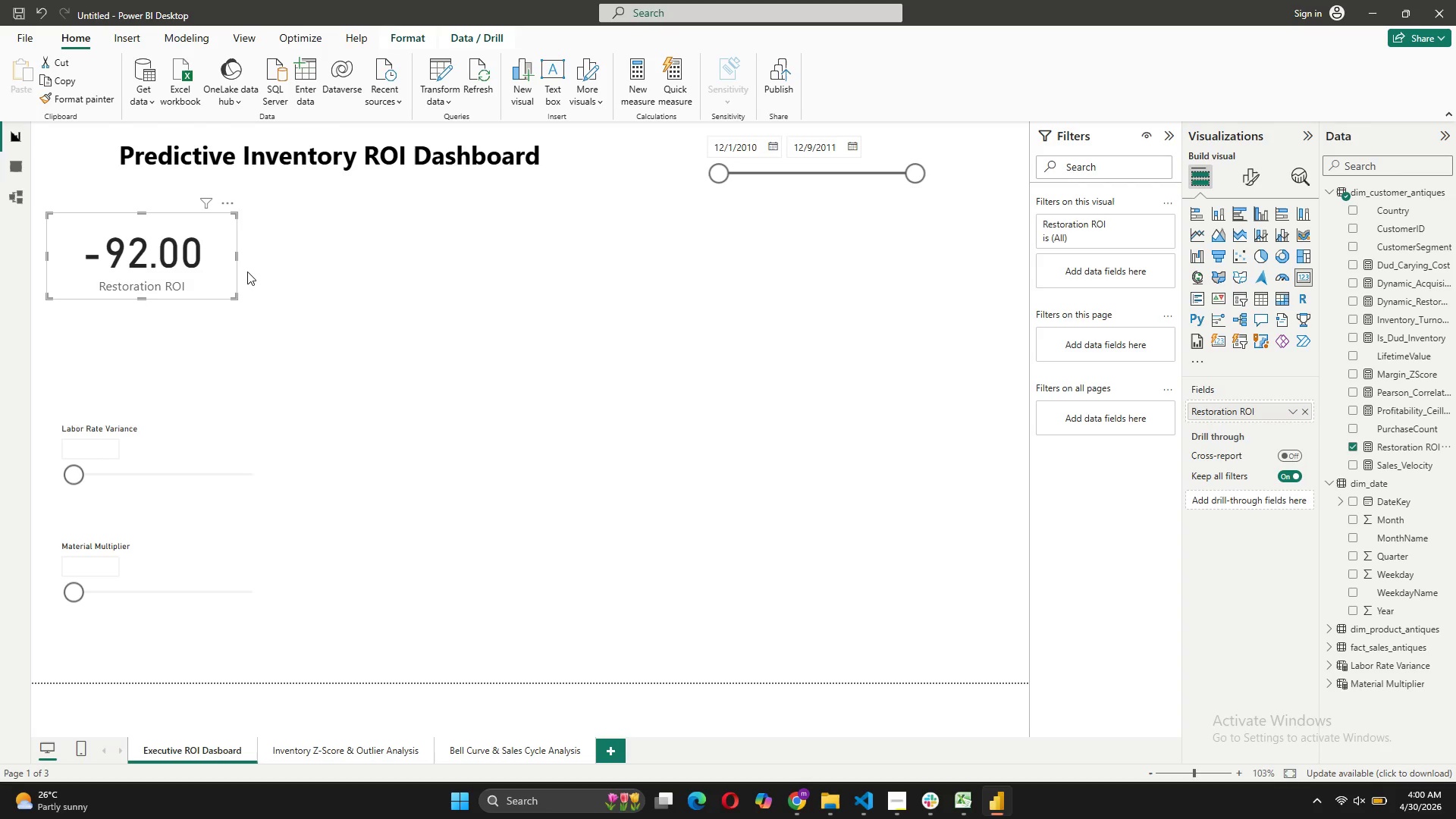 
wait(8.92)
 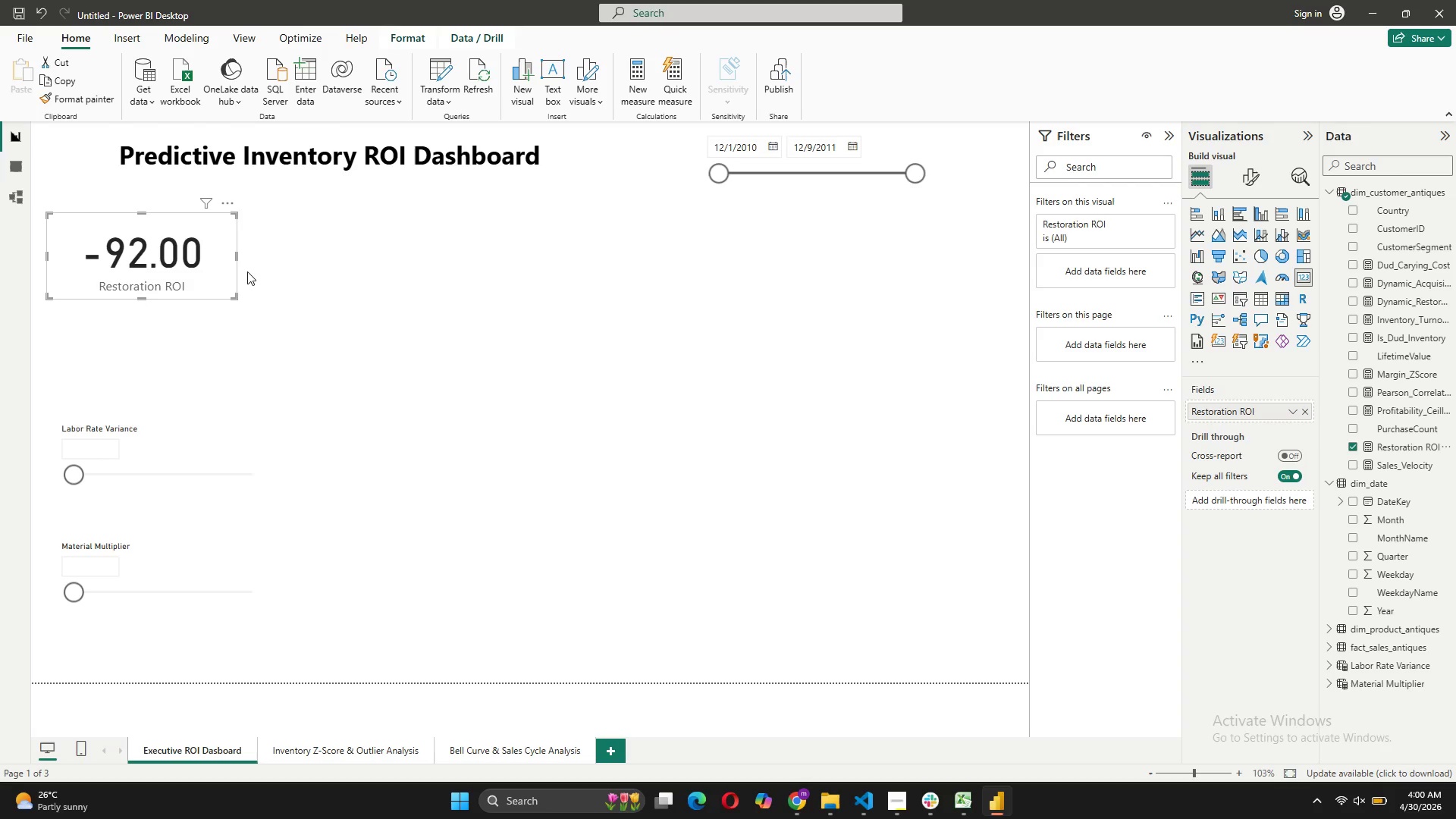 
left_click([1367, 447])
 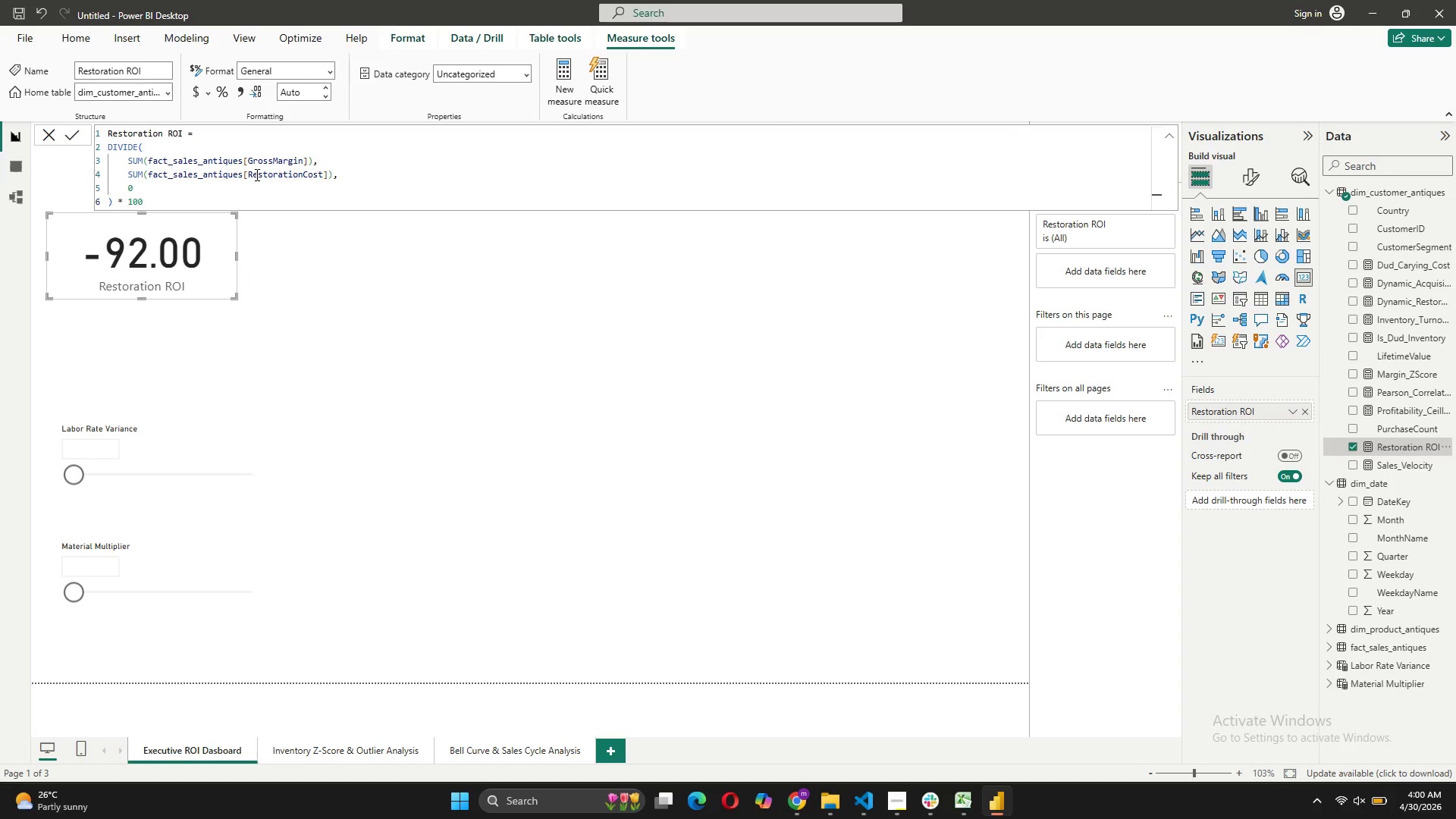 
wait(13.87)
 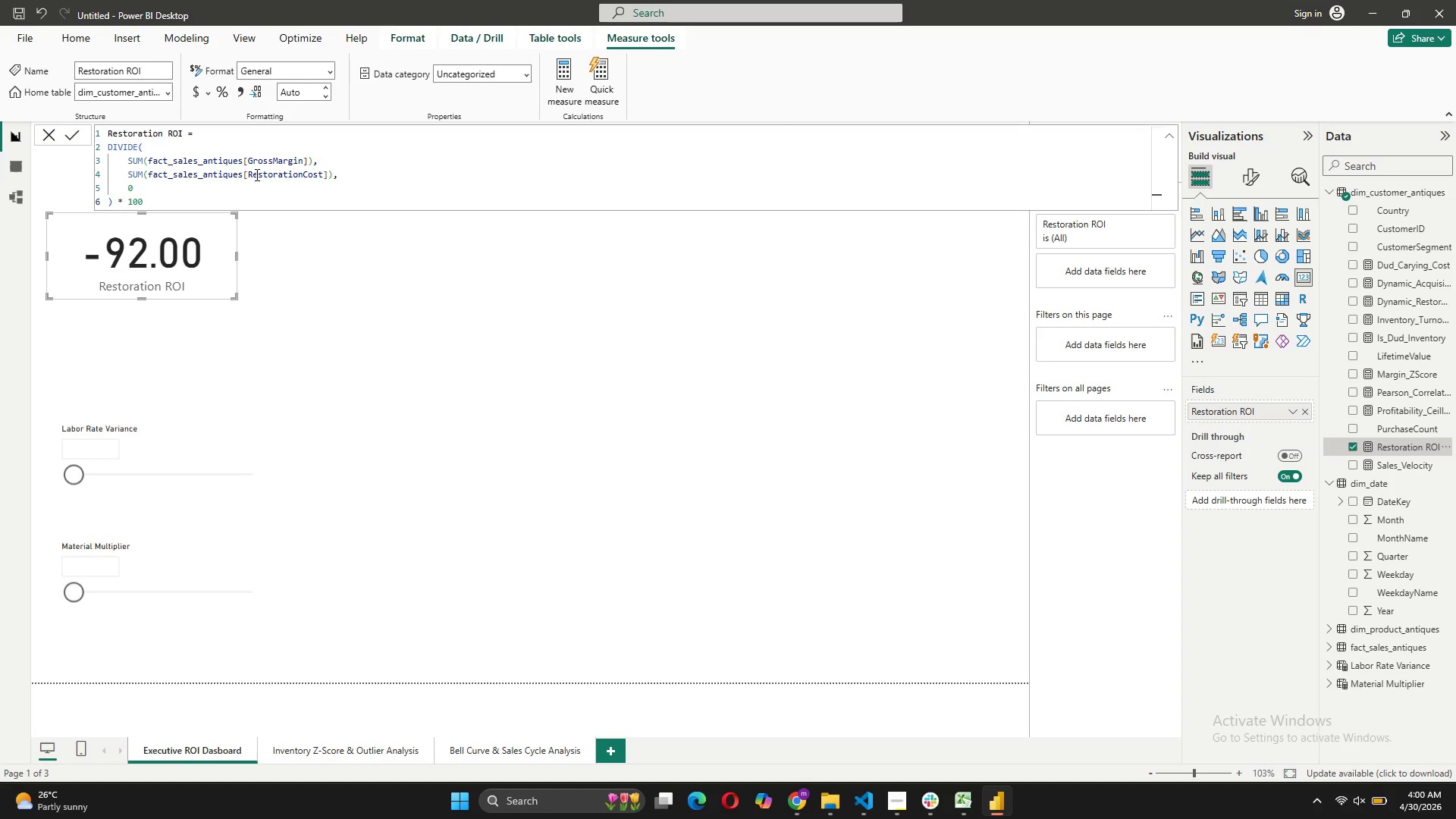 
mouse_move([1395, 396])
 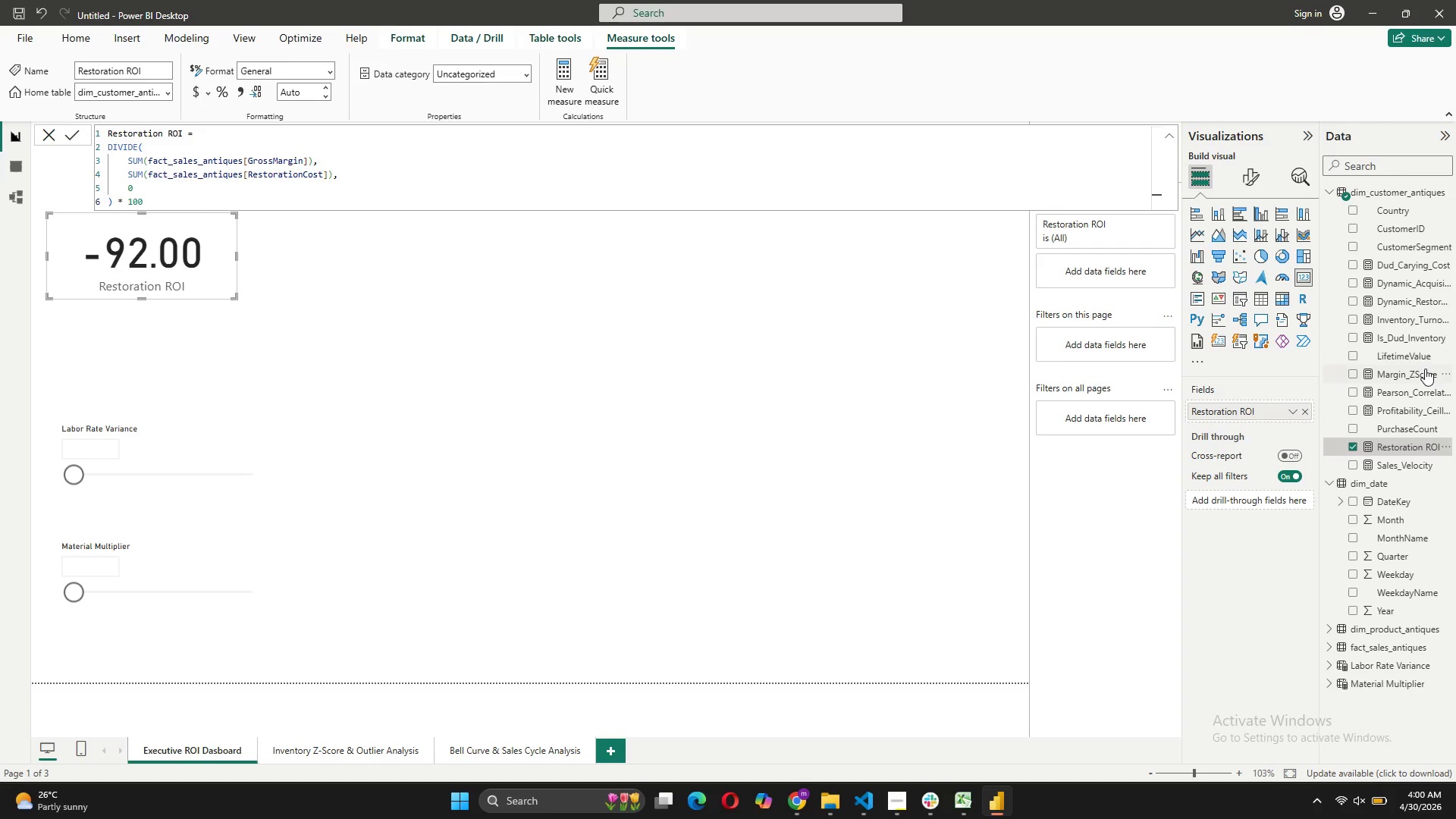 
wait(8.93)
 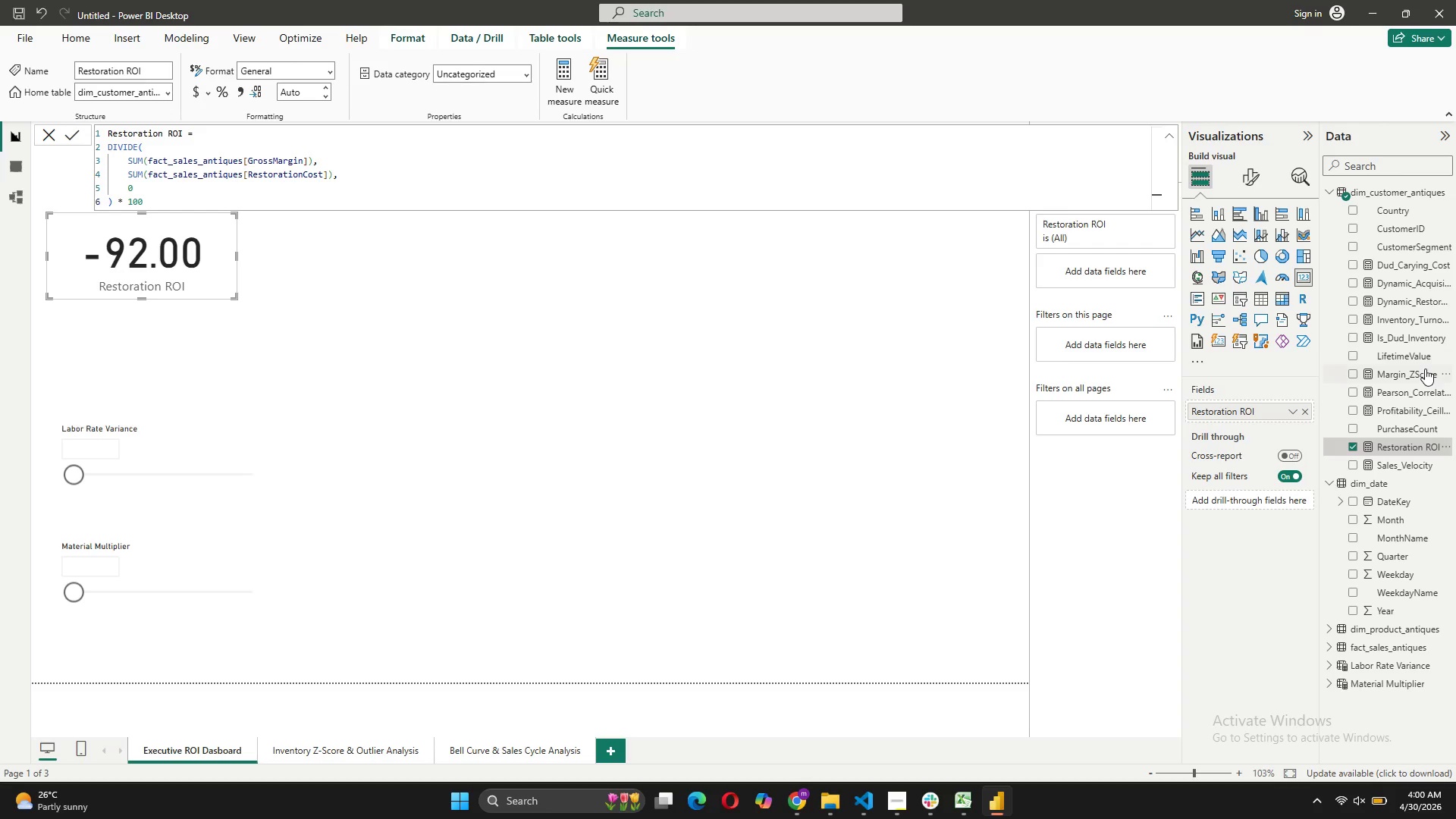 
scroll: coordinate [1394, 570], scroll_direction: down, amount: 4.0
 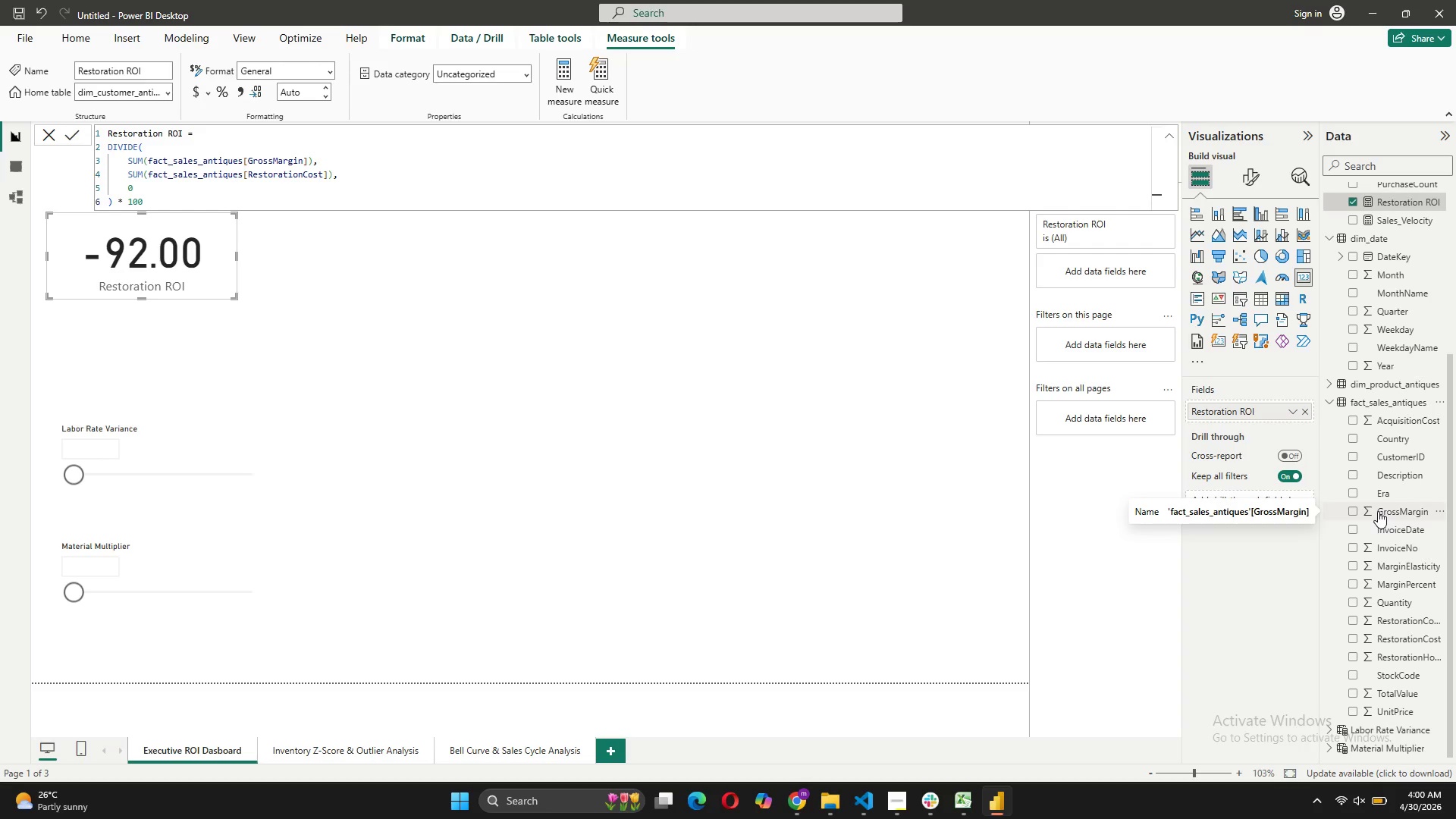 
left_click([1371, 516])
 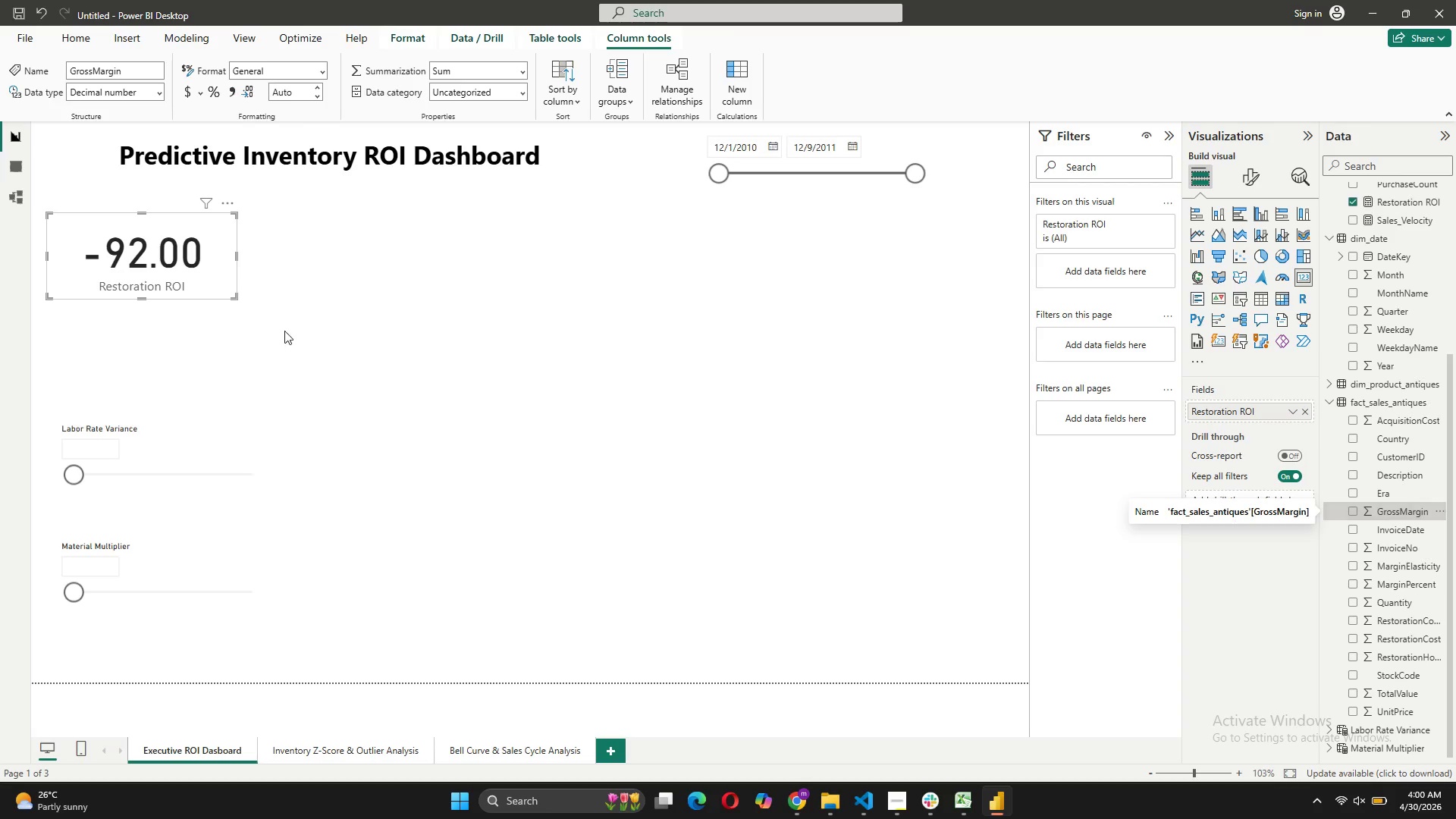 
left_click([9, 167])
 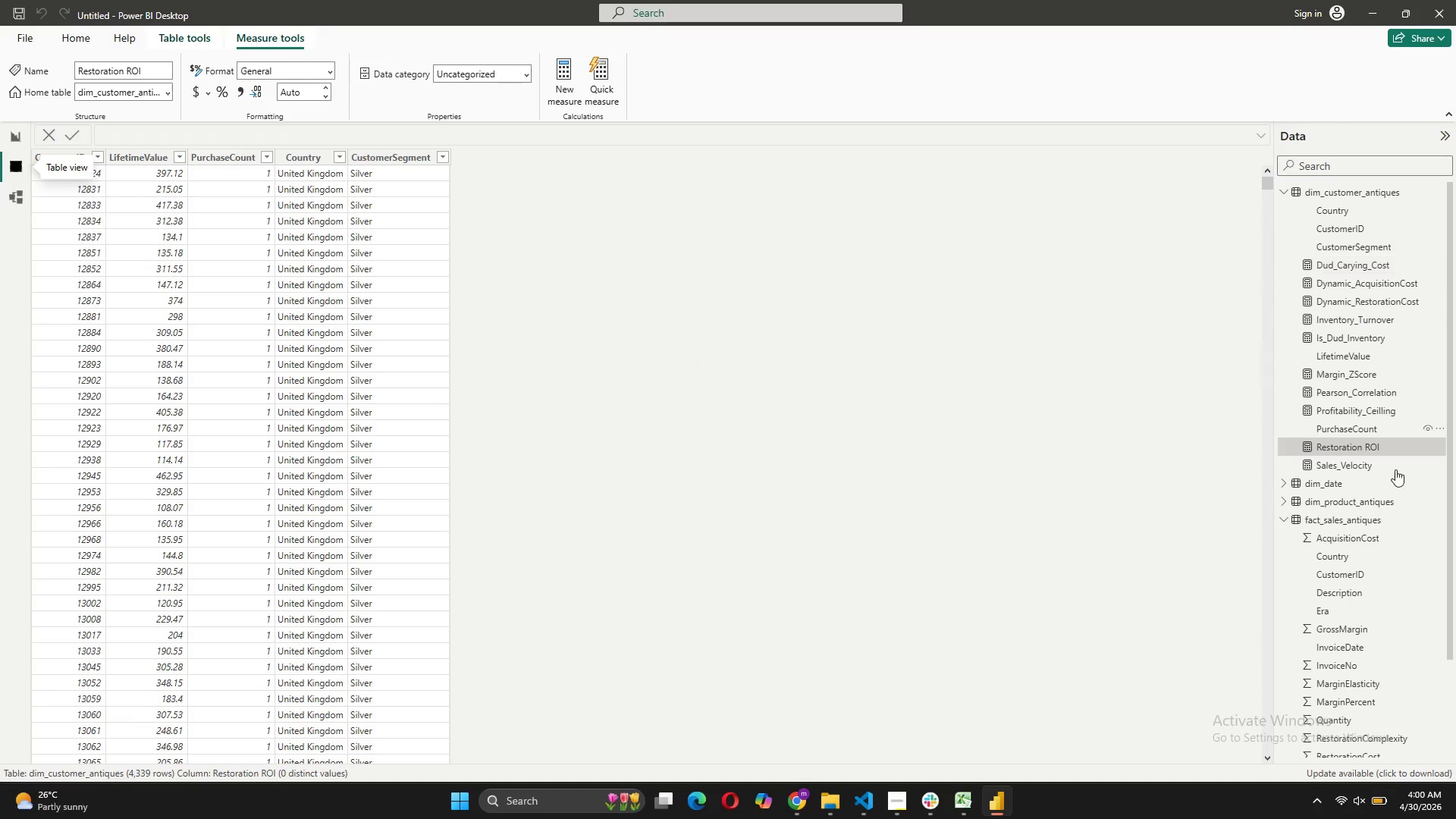 
left_click([1329, 516])
 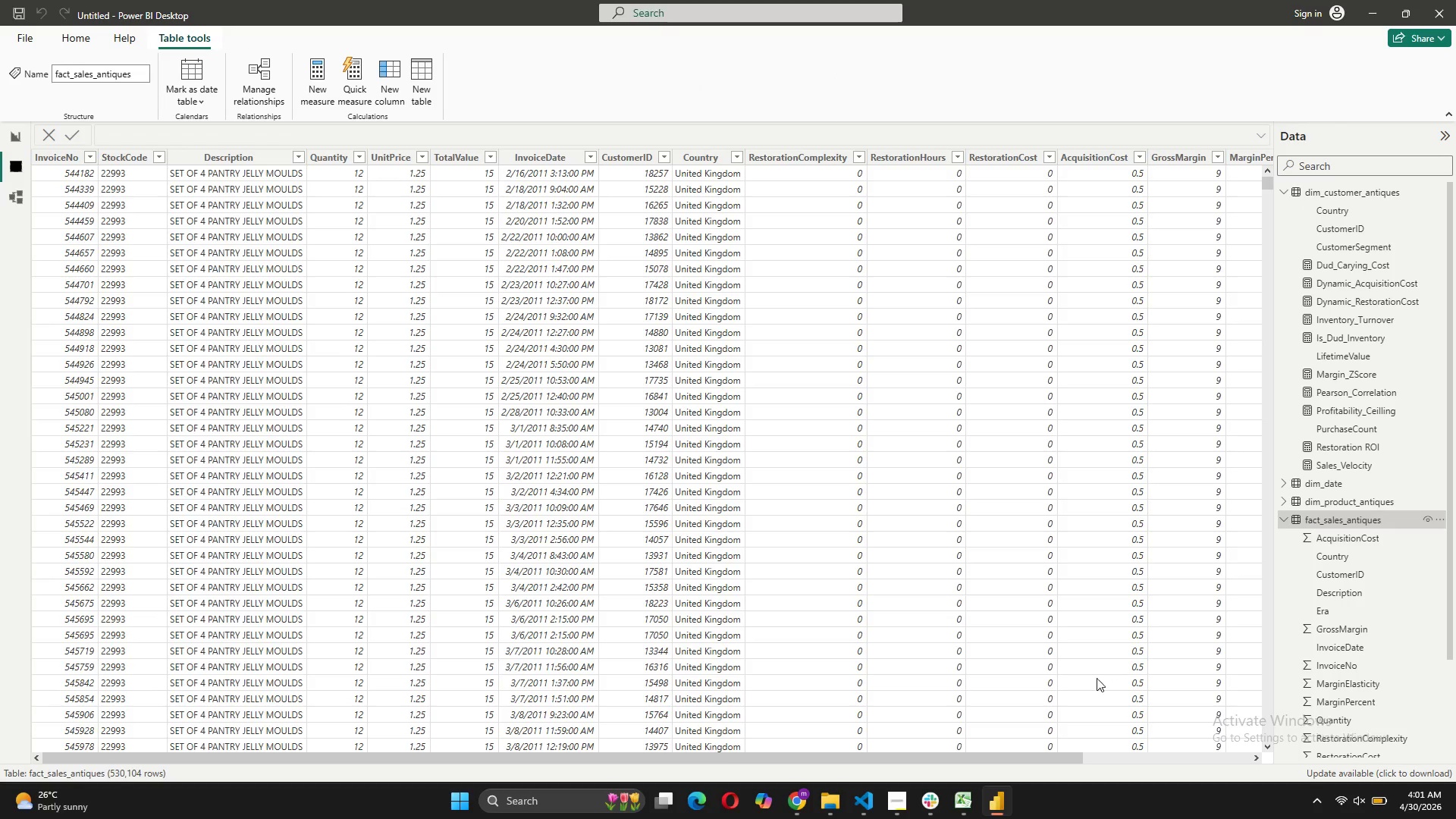 
left_click_drag(start_coordinate=[1065, 761], to_coordinate=[1294, 764])
 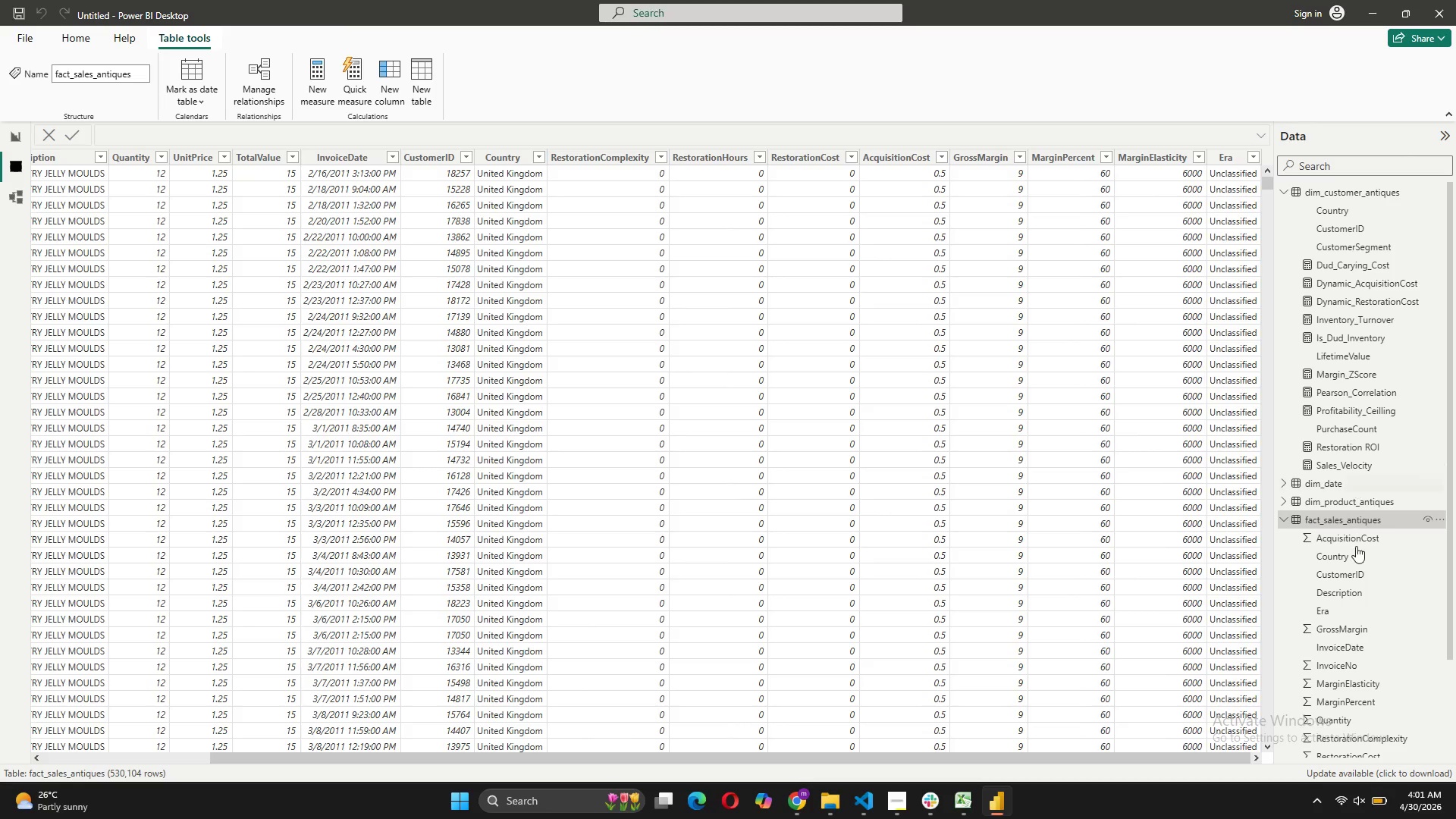 
wait(5.64)
 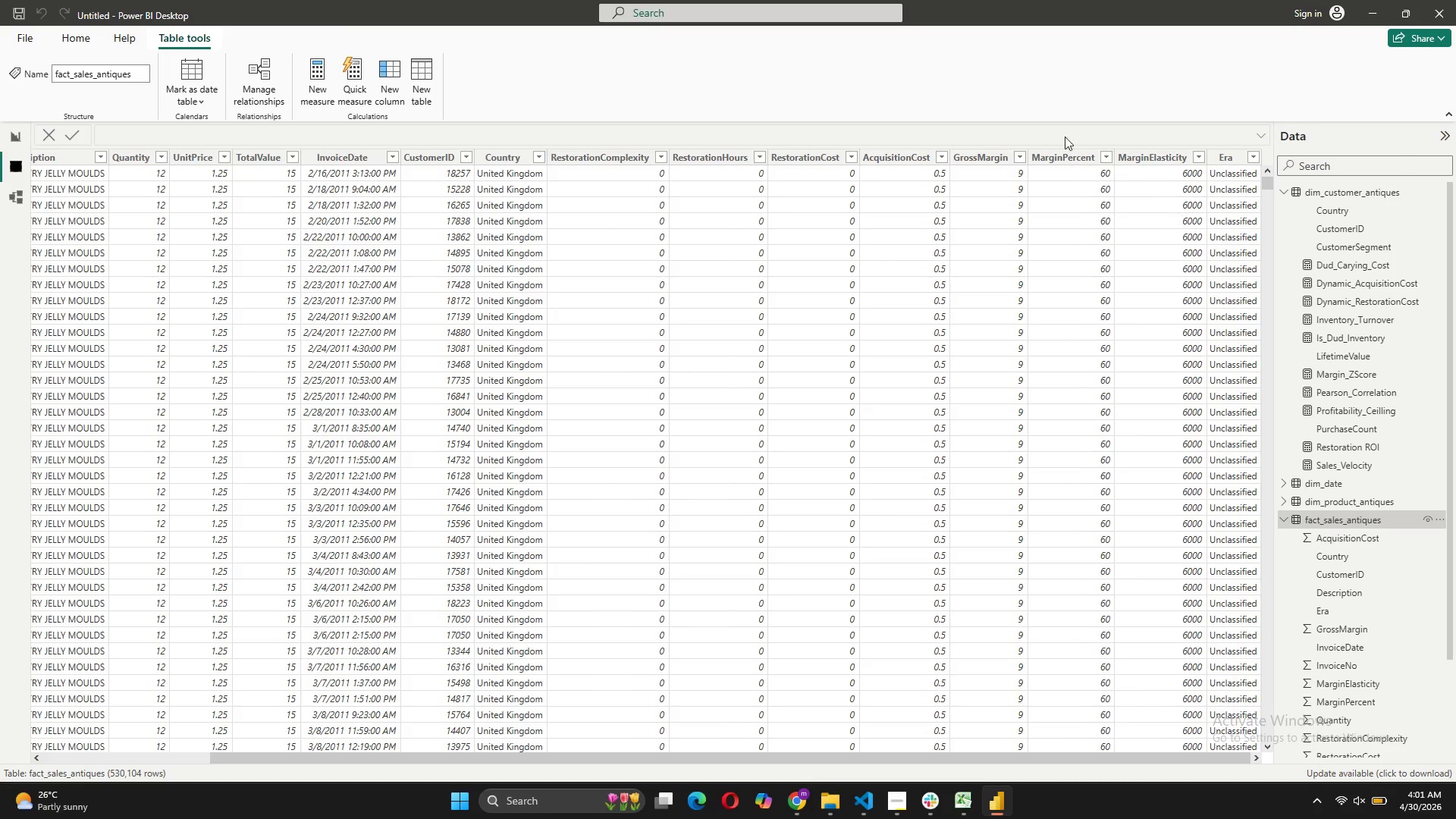 
left_click([1305, 448])
 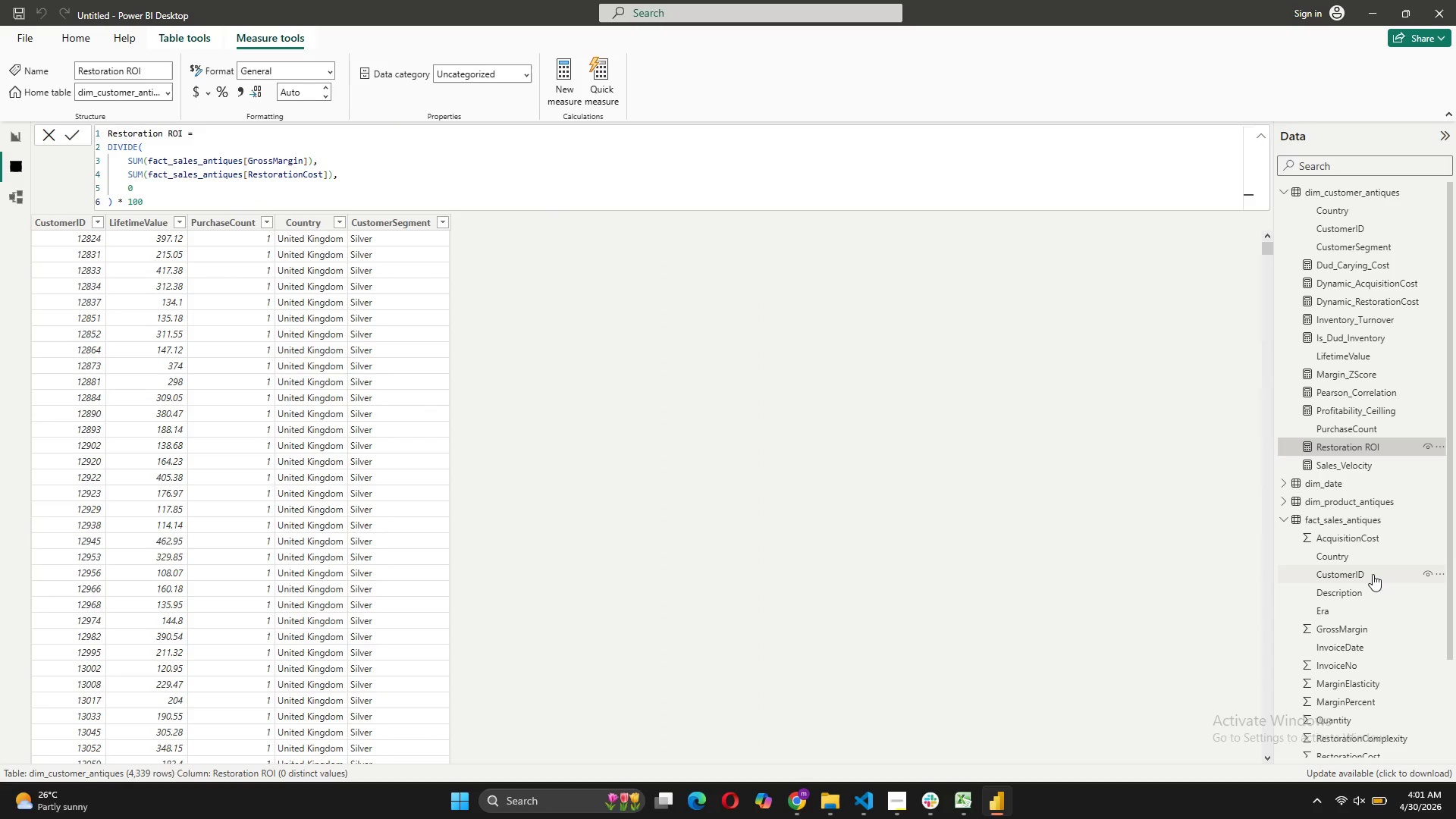 
wait(6.48)
 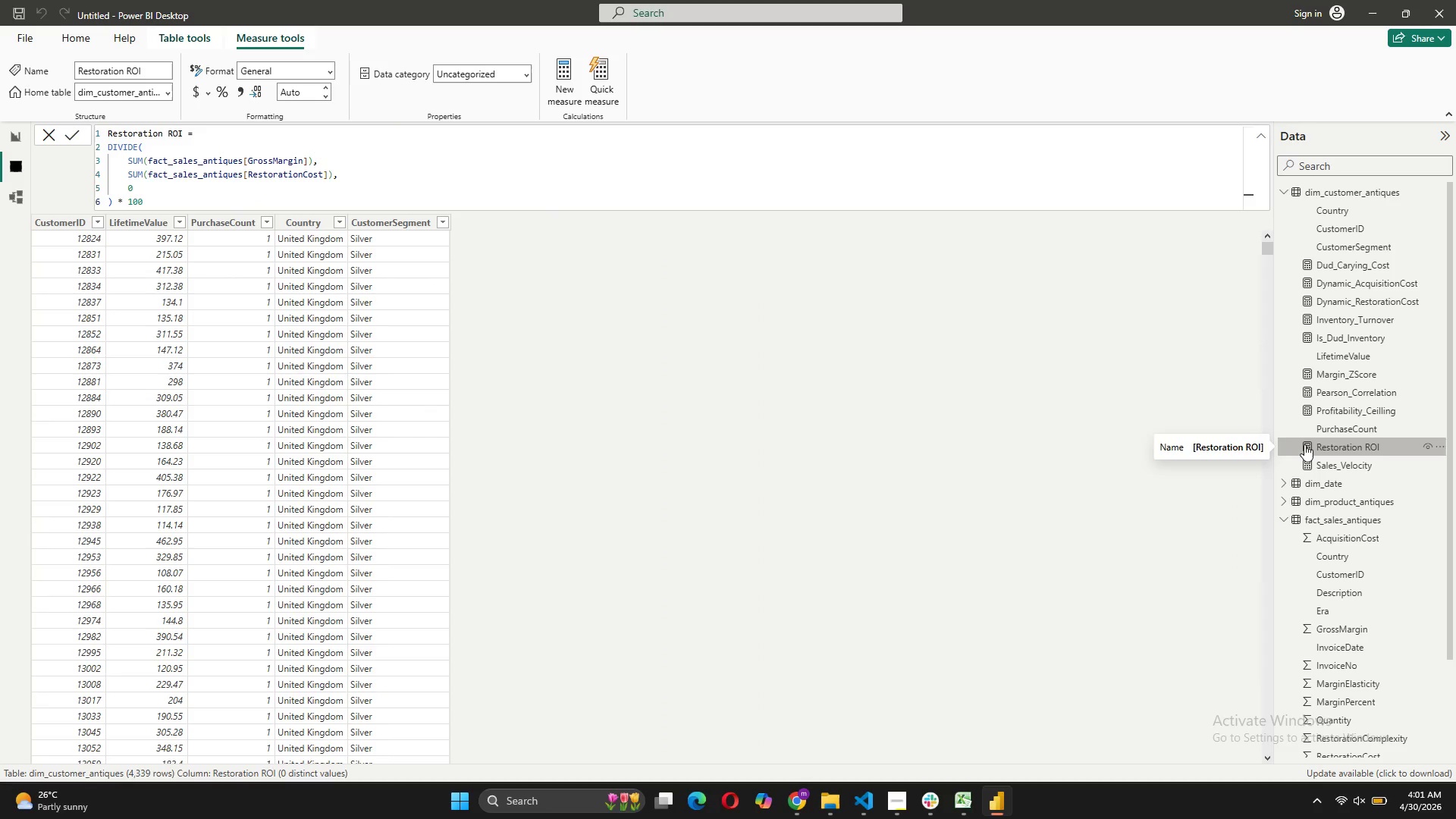 
scroll: coordinate [1373, 572], scroll_direction: down, amount: 2.0
 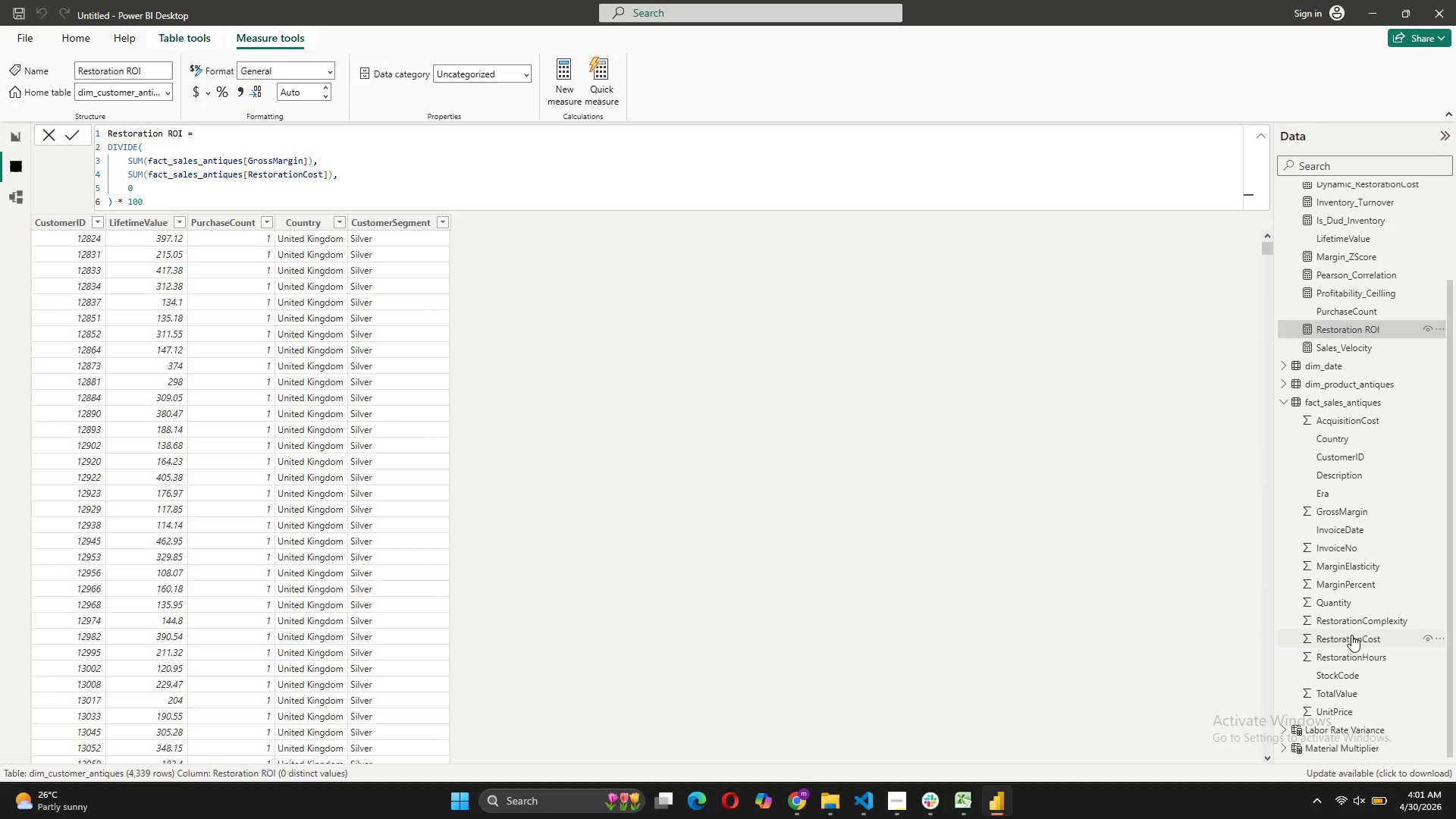 
left_click([1351, 635])
 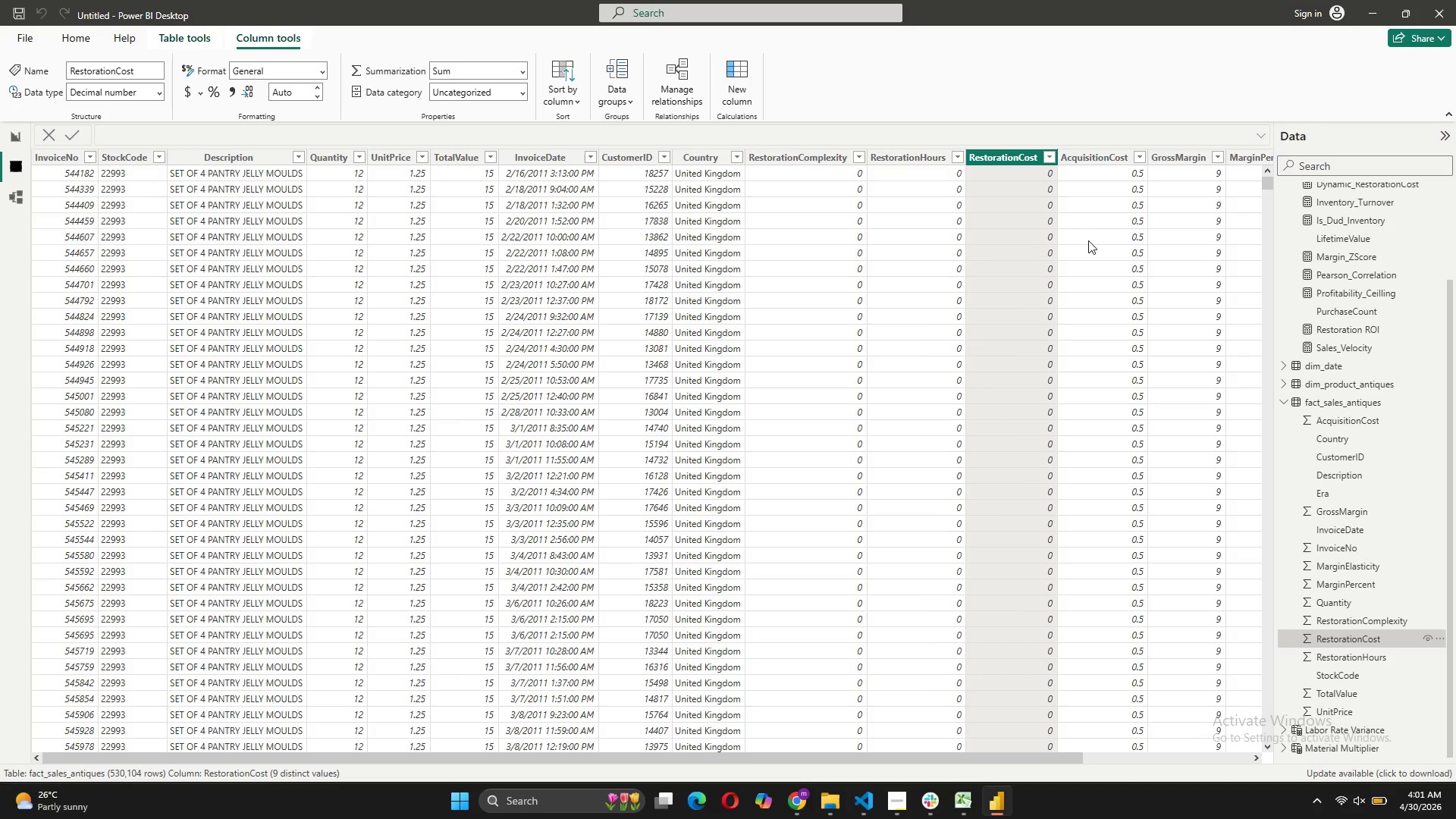 
scroll: coordinate [1037, 255], scroll_direction: down, amount: 16.0
 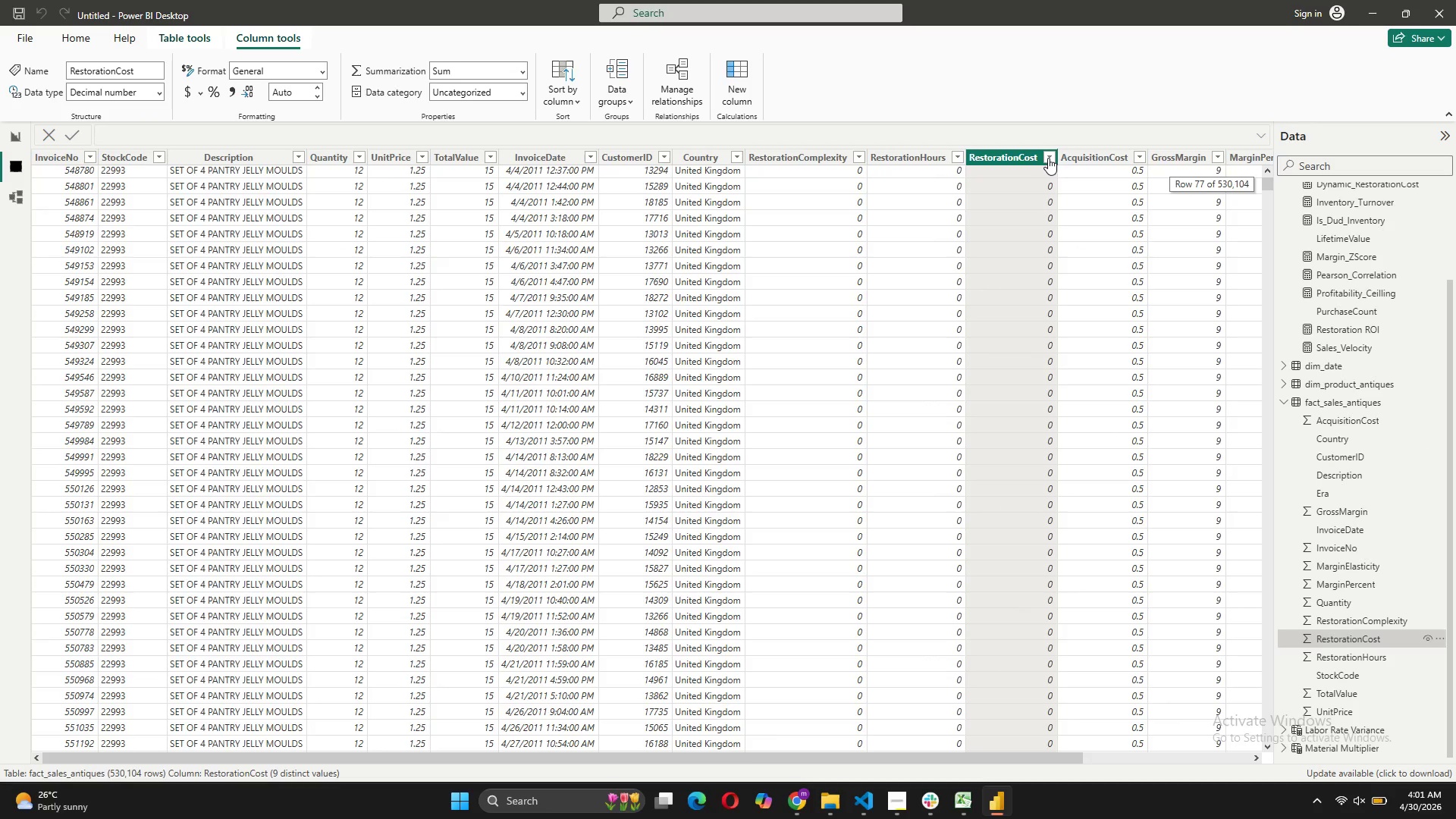 
left_click([1047, 158])
 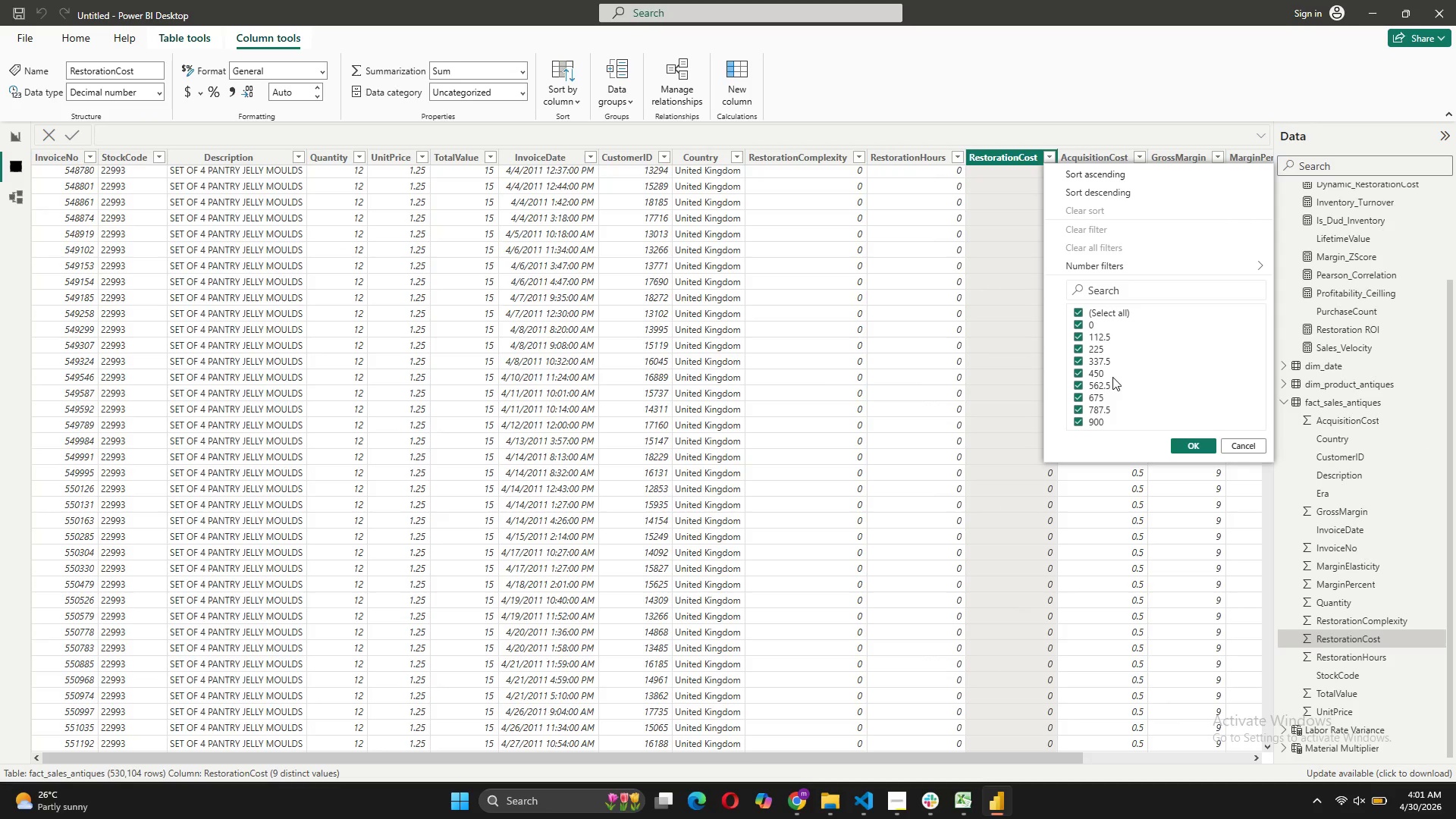 
scroll: coordinate [1127, 375], scroll_direction: down, amount: 4.0
 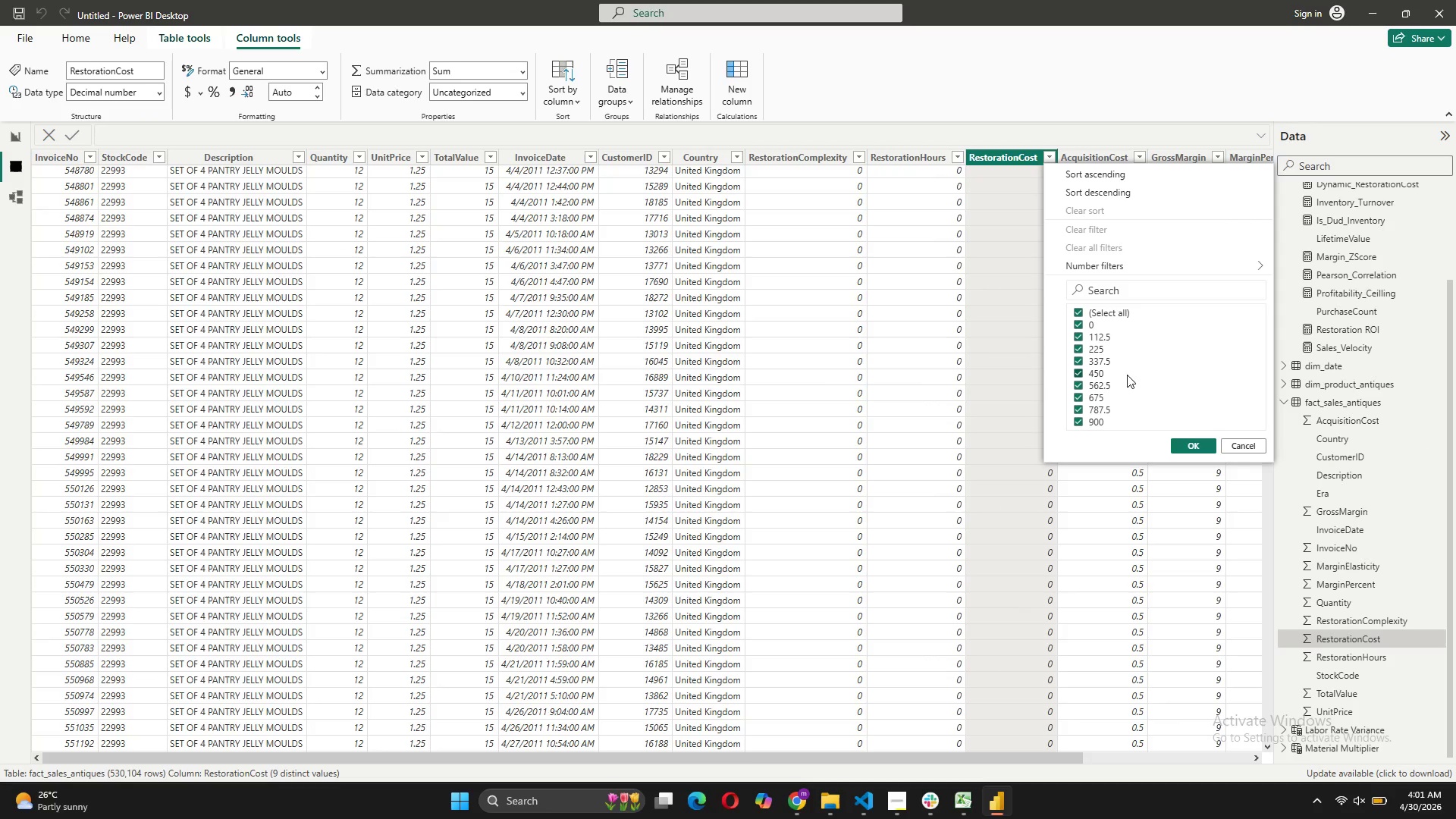 
scroll: coordinate [1127, 375], scroll_direction: up, amount: 4.0
 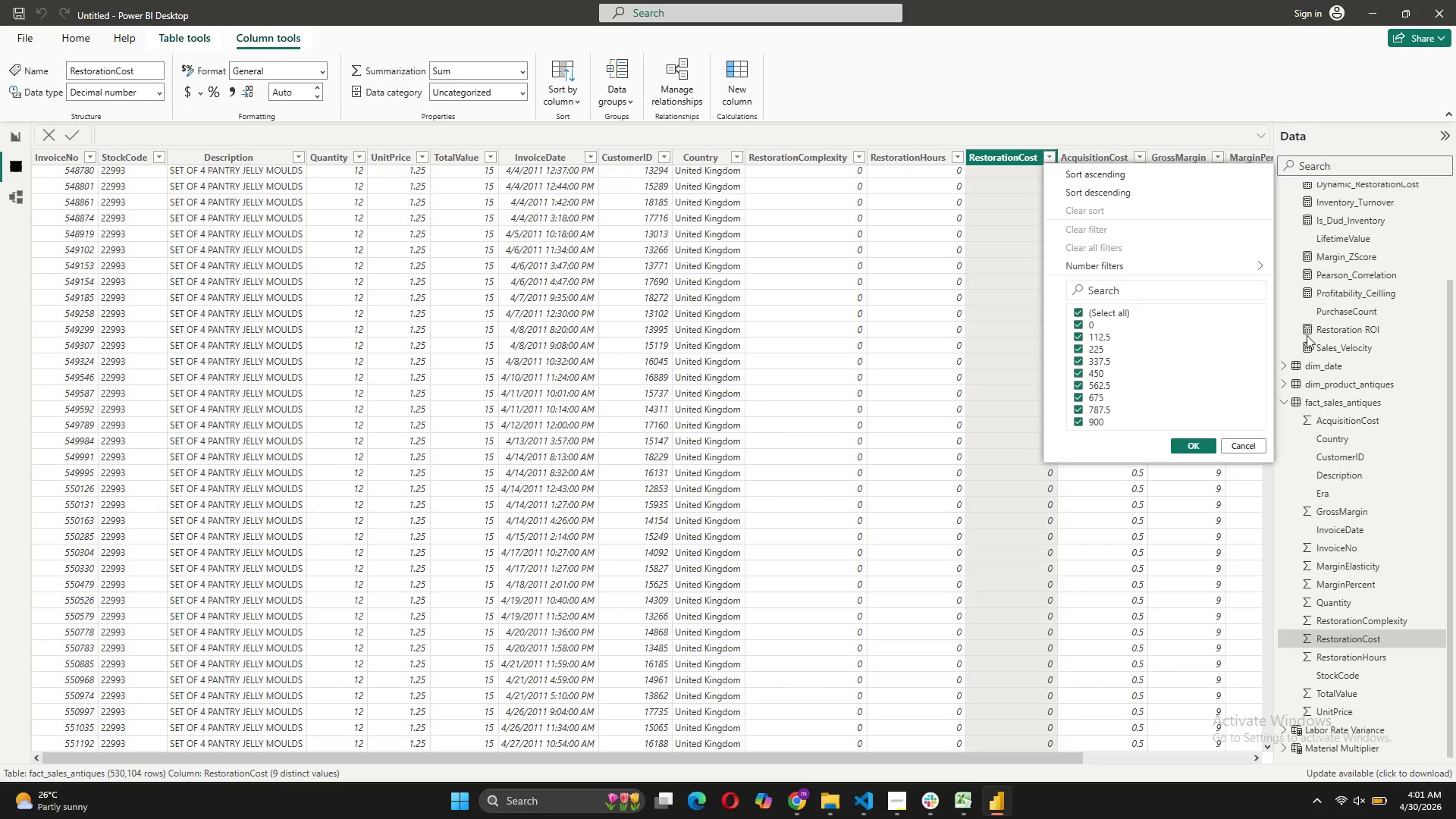 
double_click([1306, 331])
 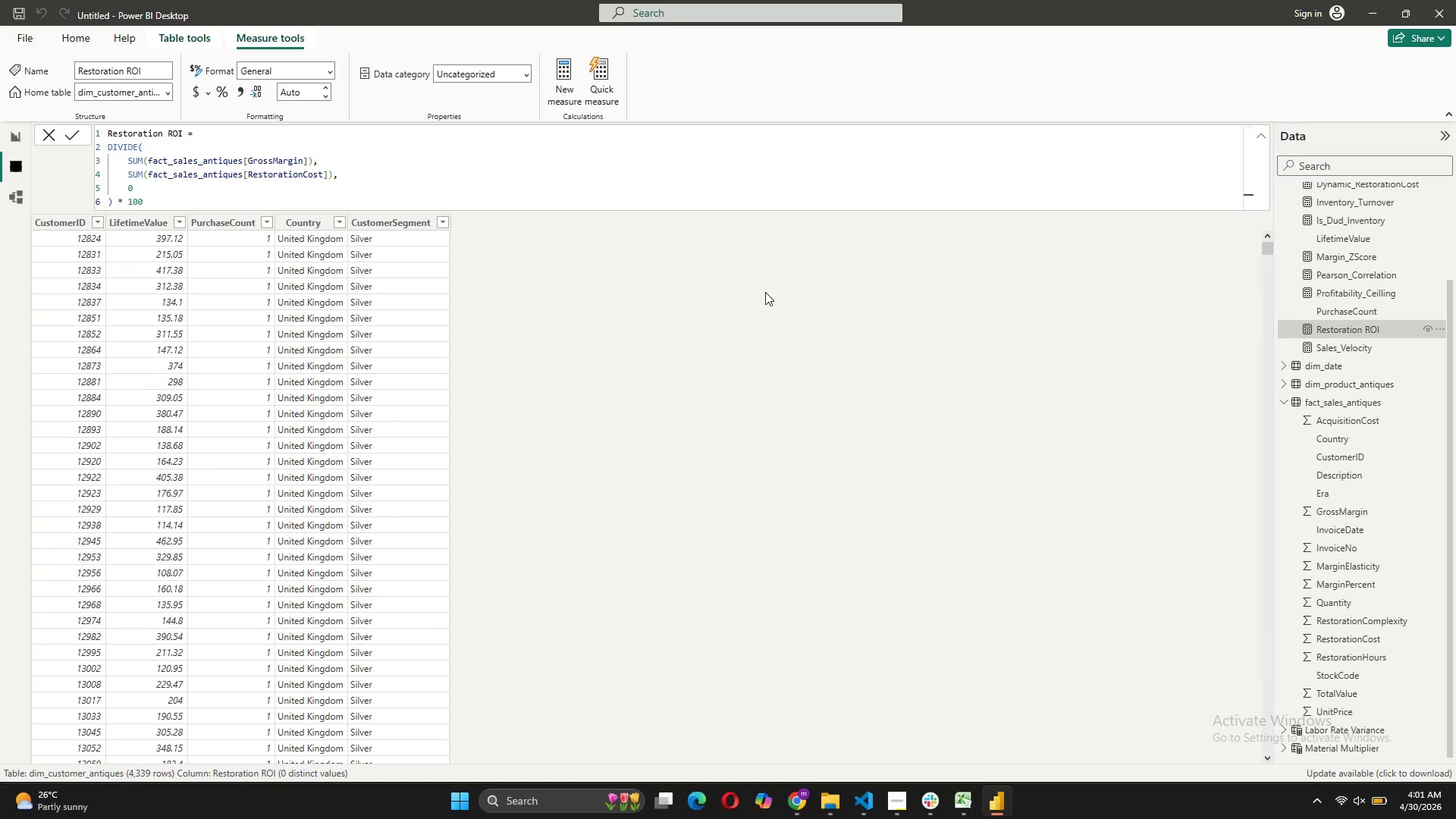 
wait(14.84)
 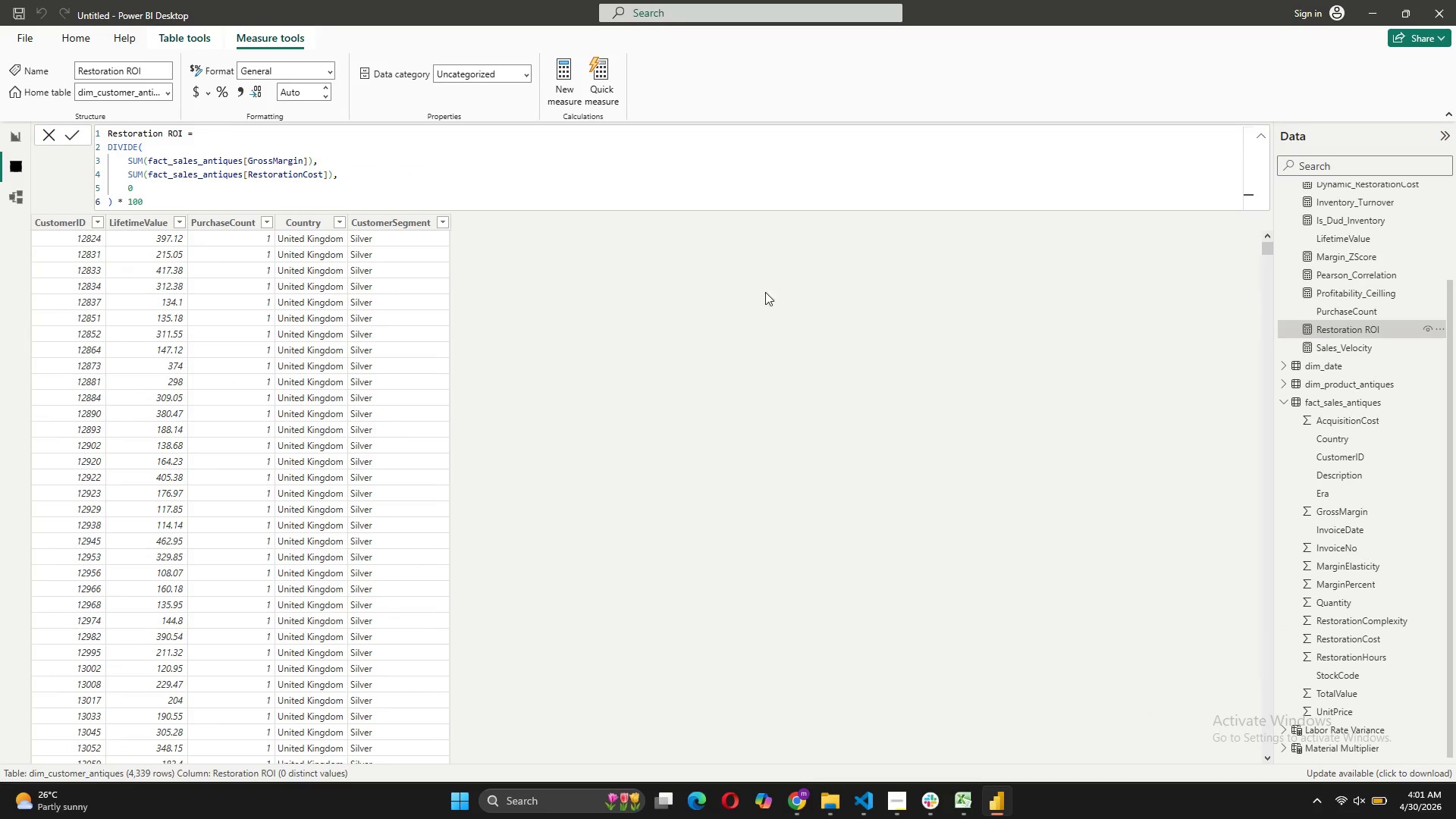 
left_click([1341, 639])
 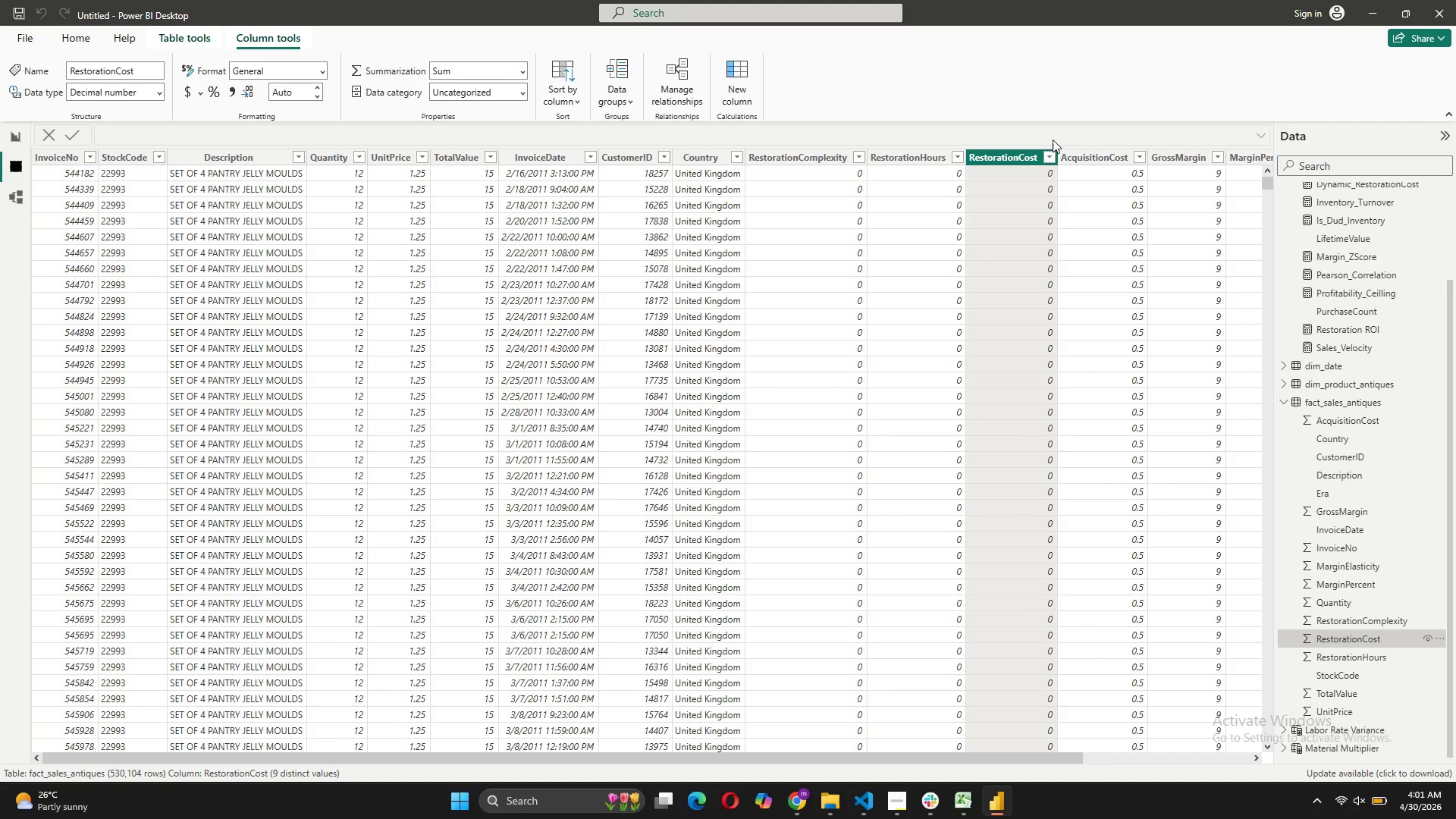 
left_click([1044, 158])
 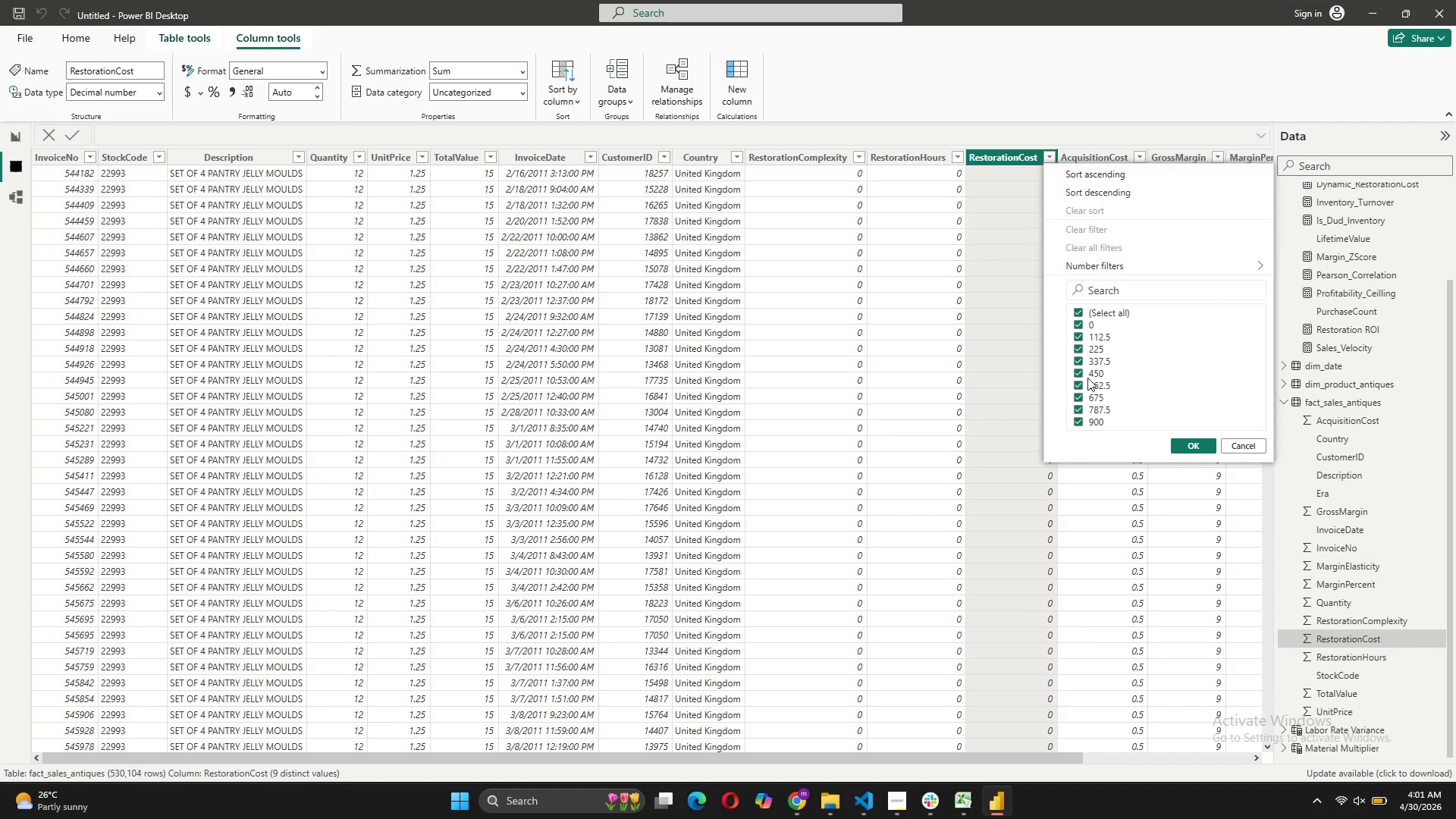 
scroll: coordinate [1102, 366], scroll_direction: down, amount: 4.0
 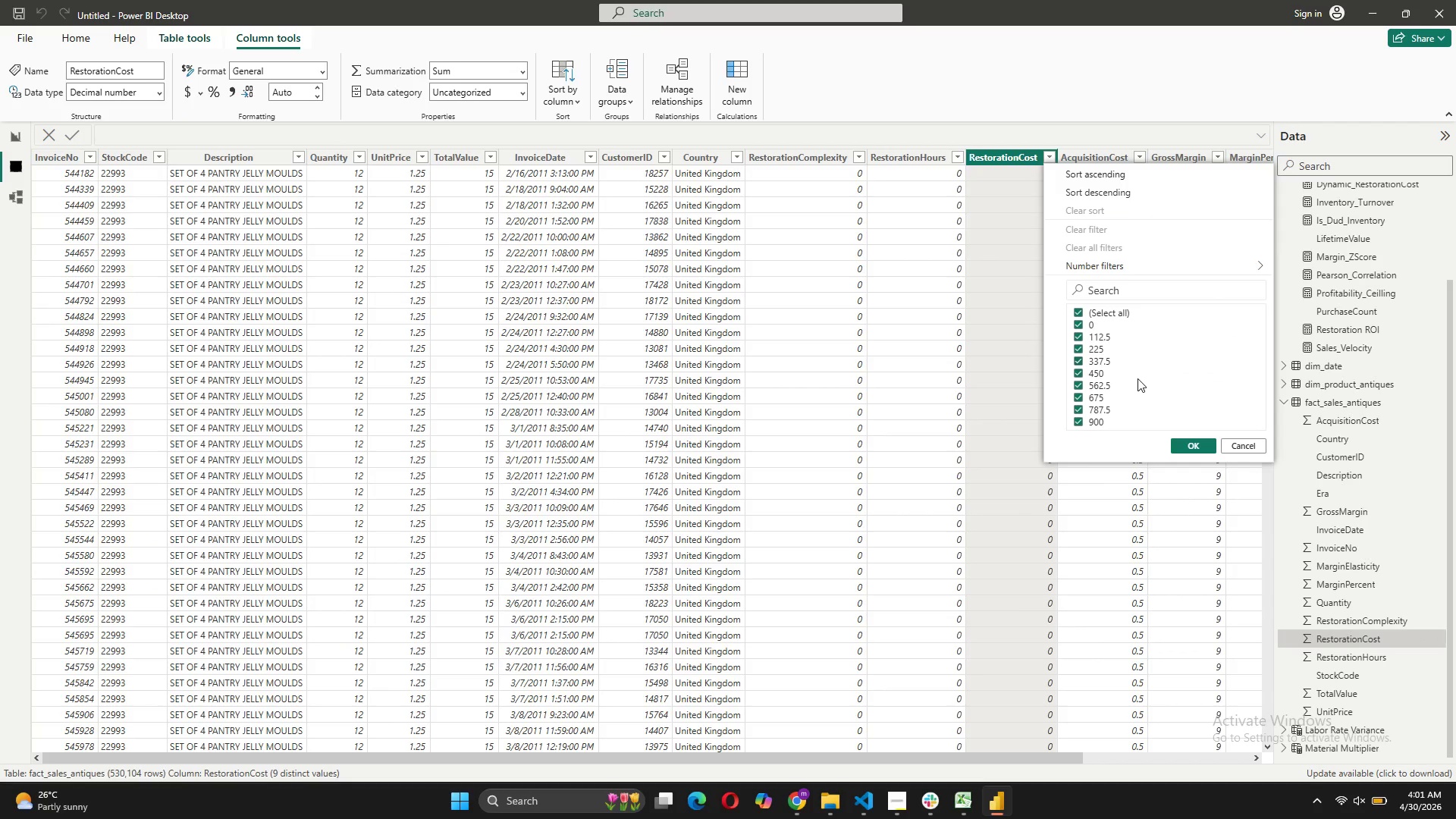 
left_click([1138, 378])
 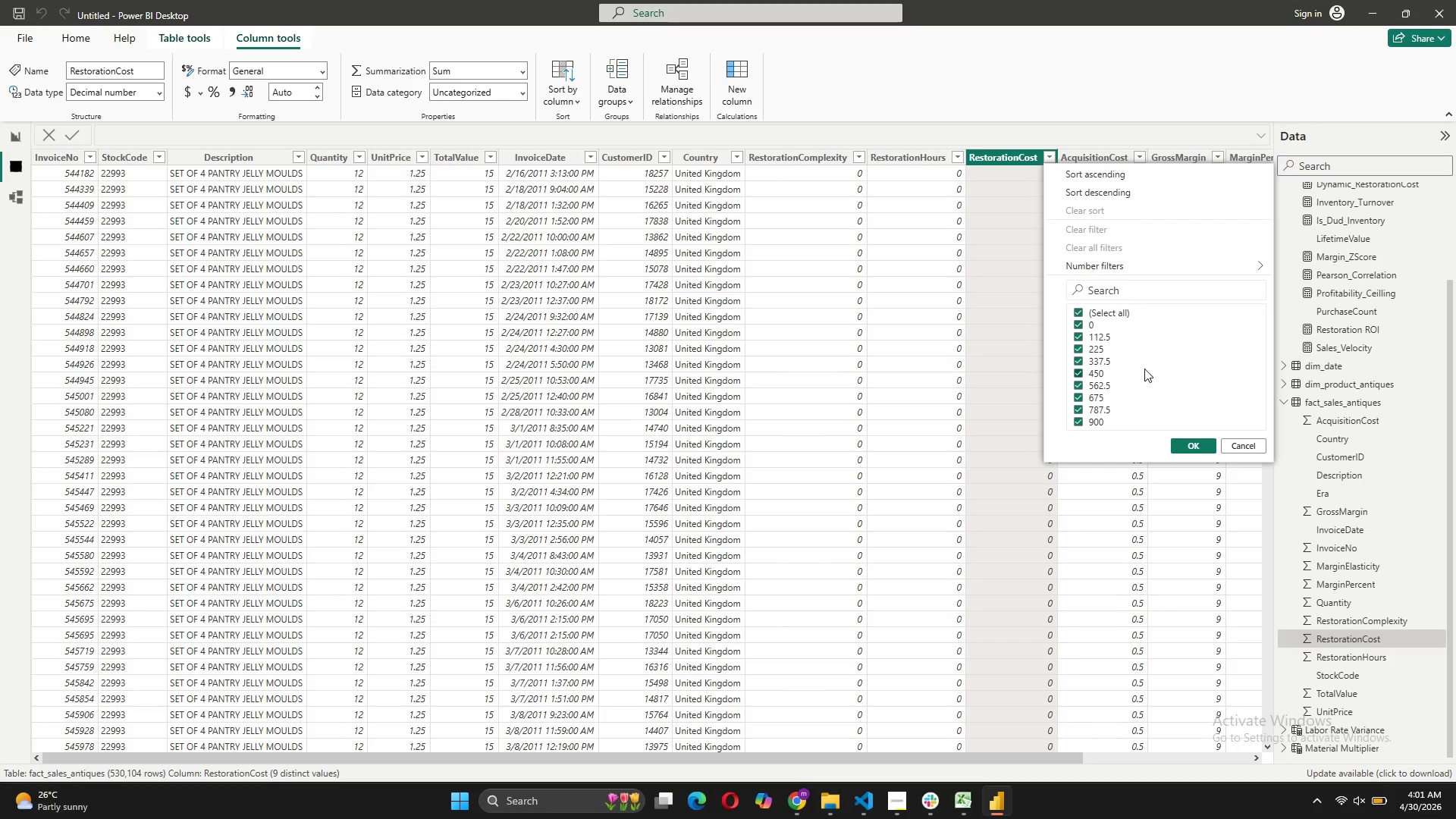 
left_click([1309, 331])
 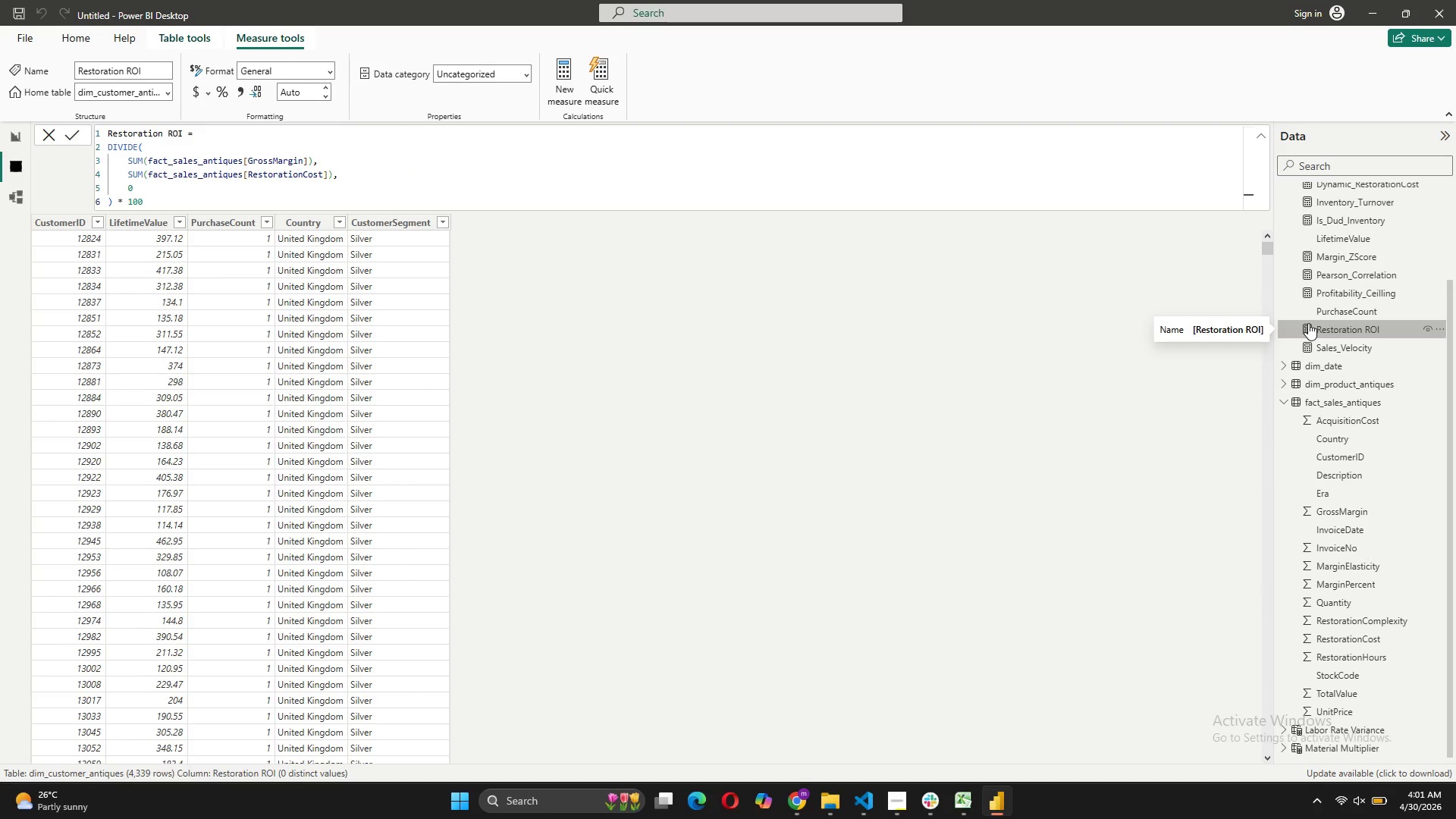 
wait(13.02)
 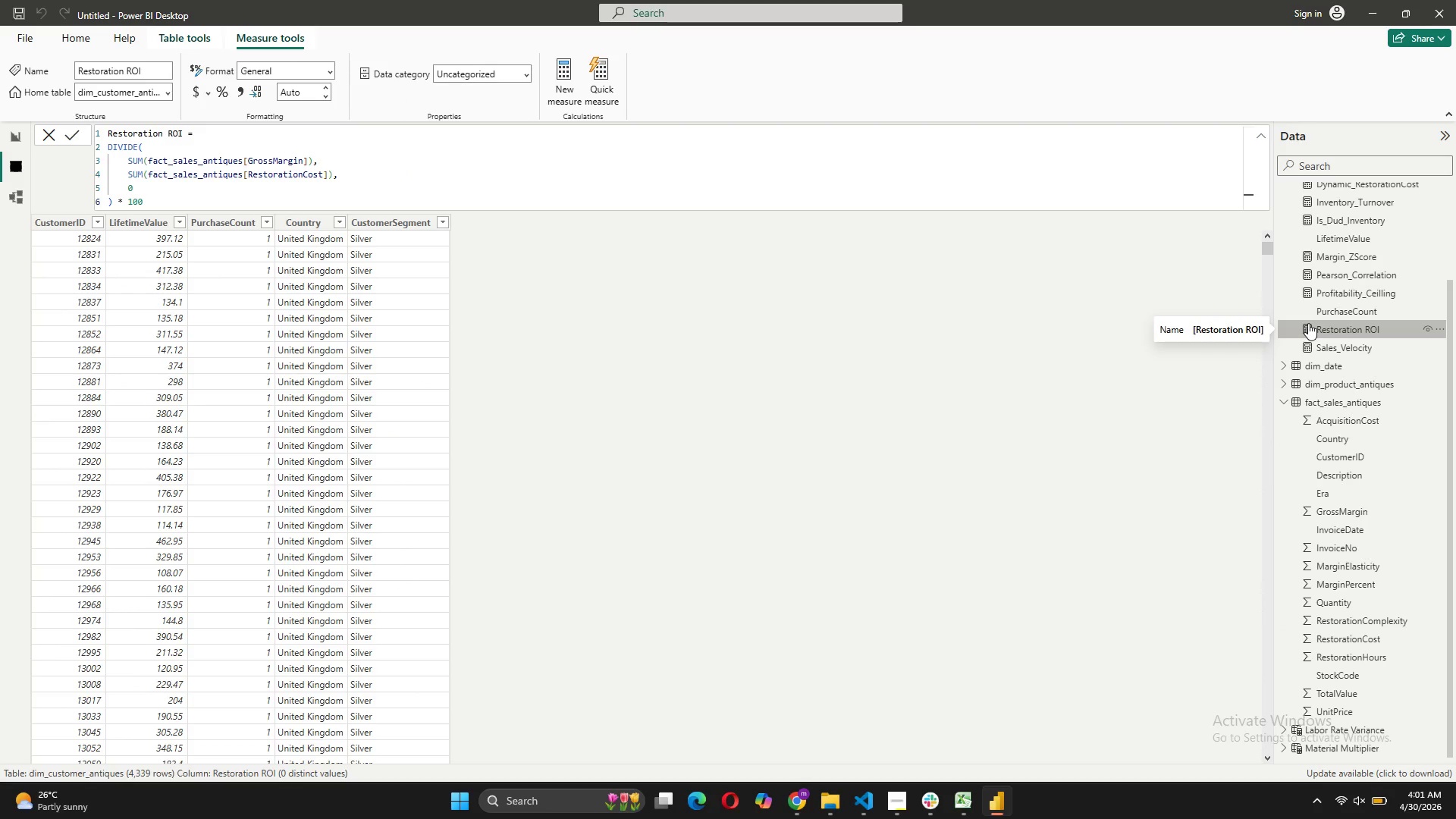 
left_click([1349, 511])
 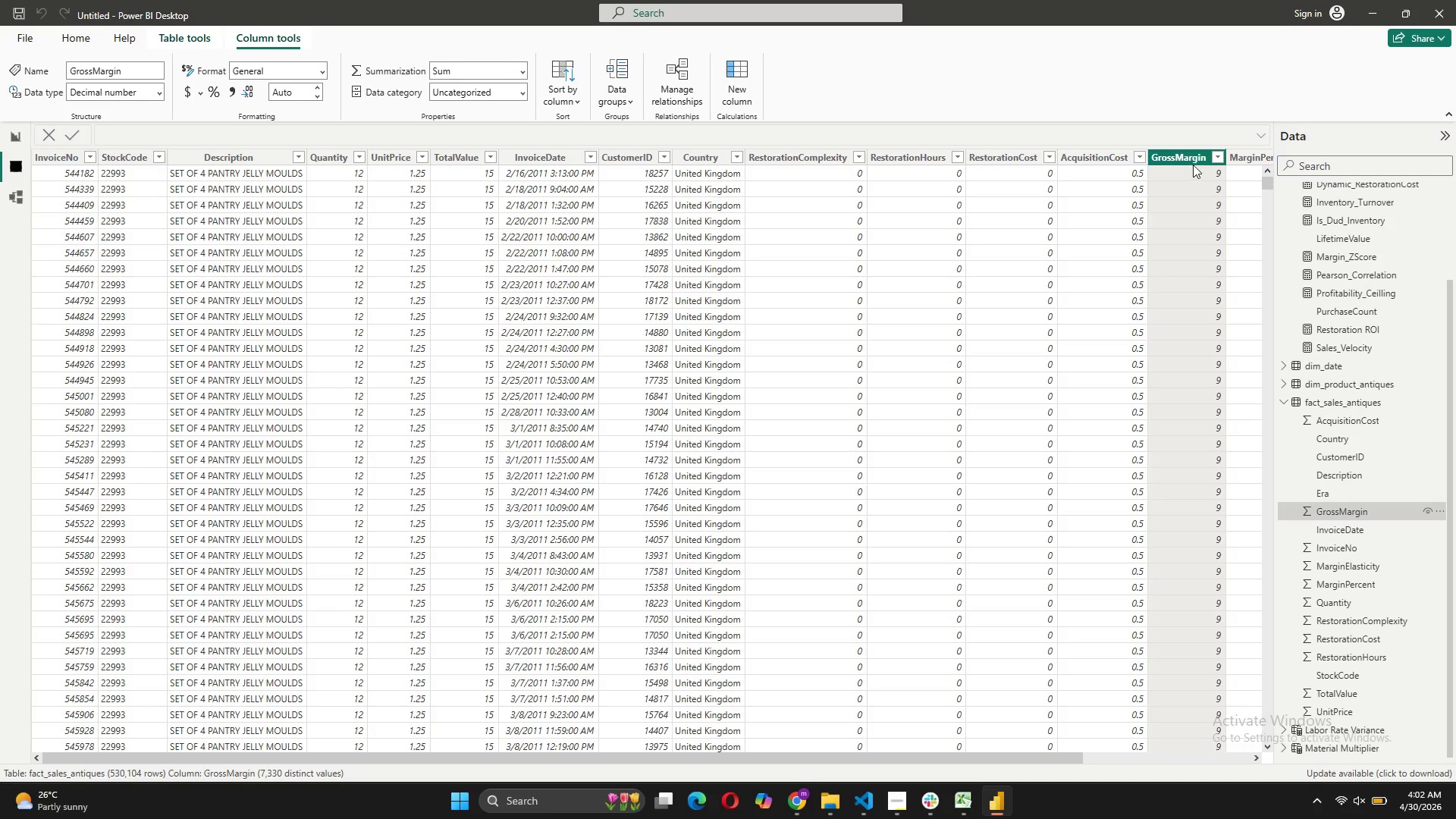 
left_click([1217, 156])
 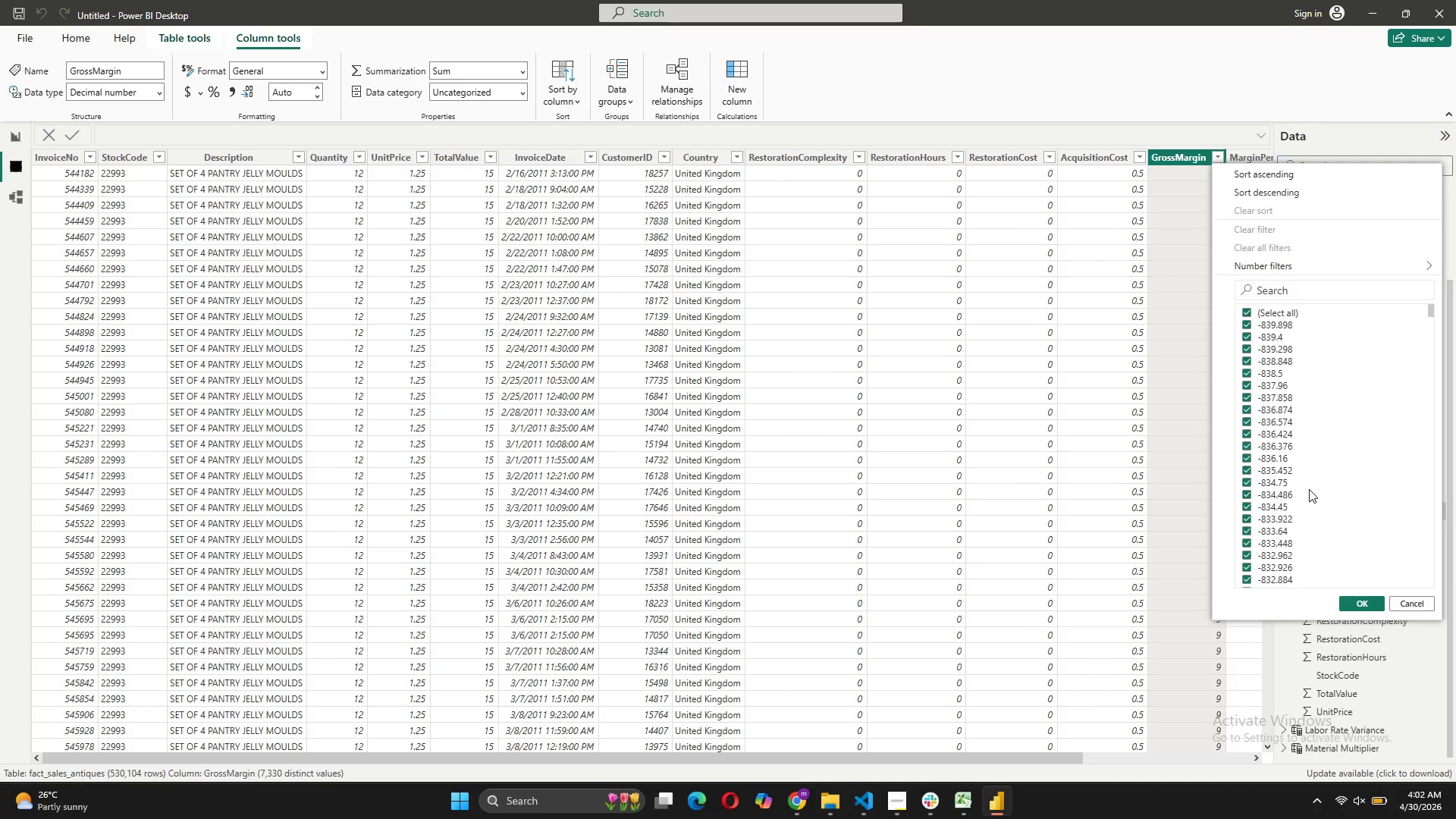 
scroll: coordinate [1308, 484], scroll_direction: down, amount: 23.0
 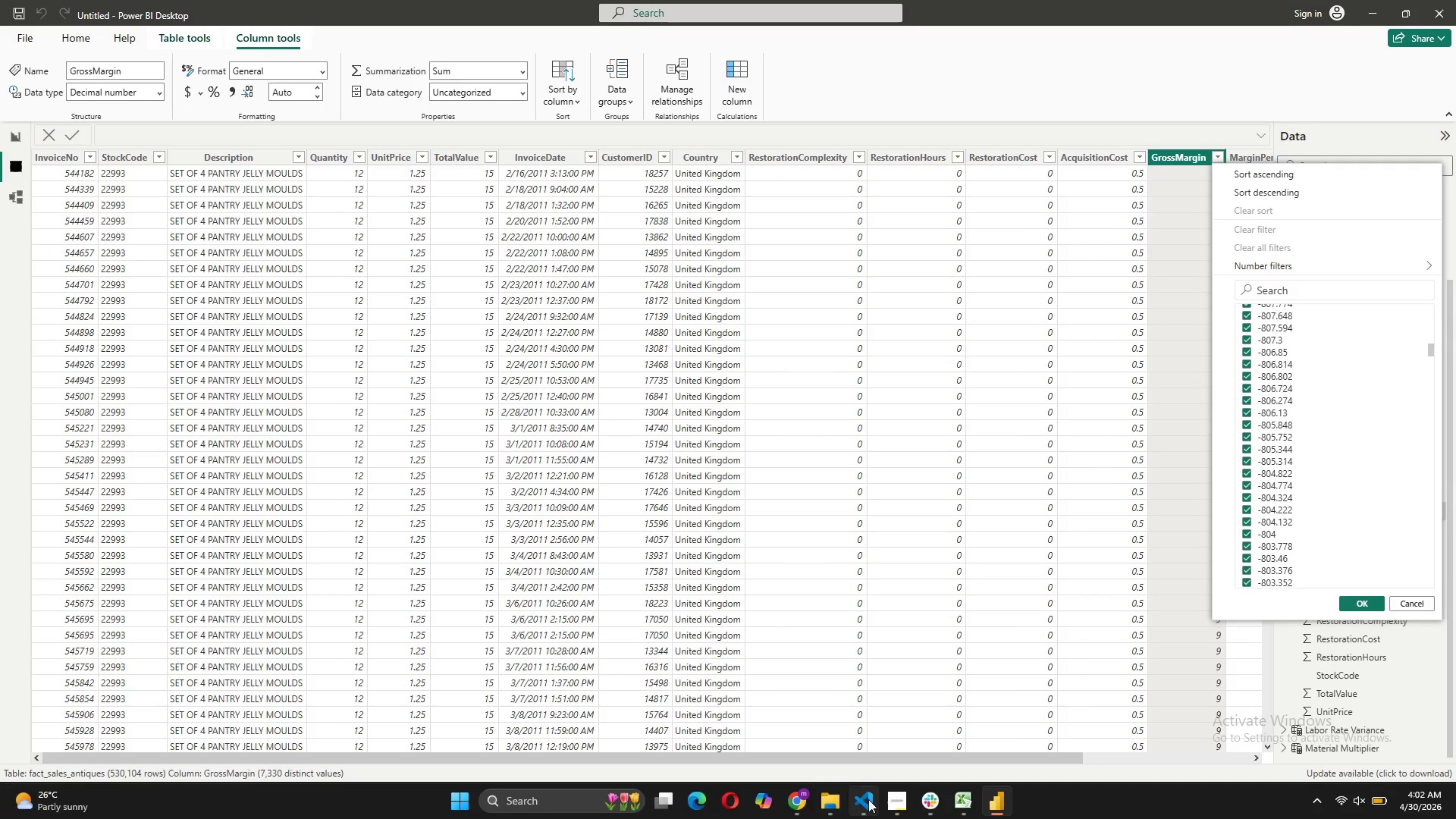 
left_click([875, 755])
 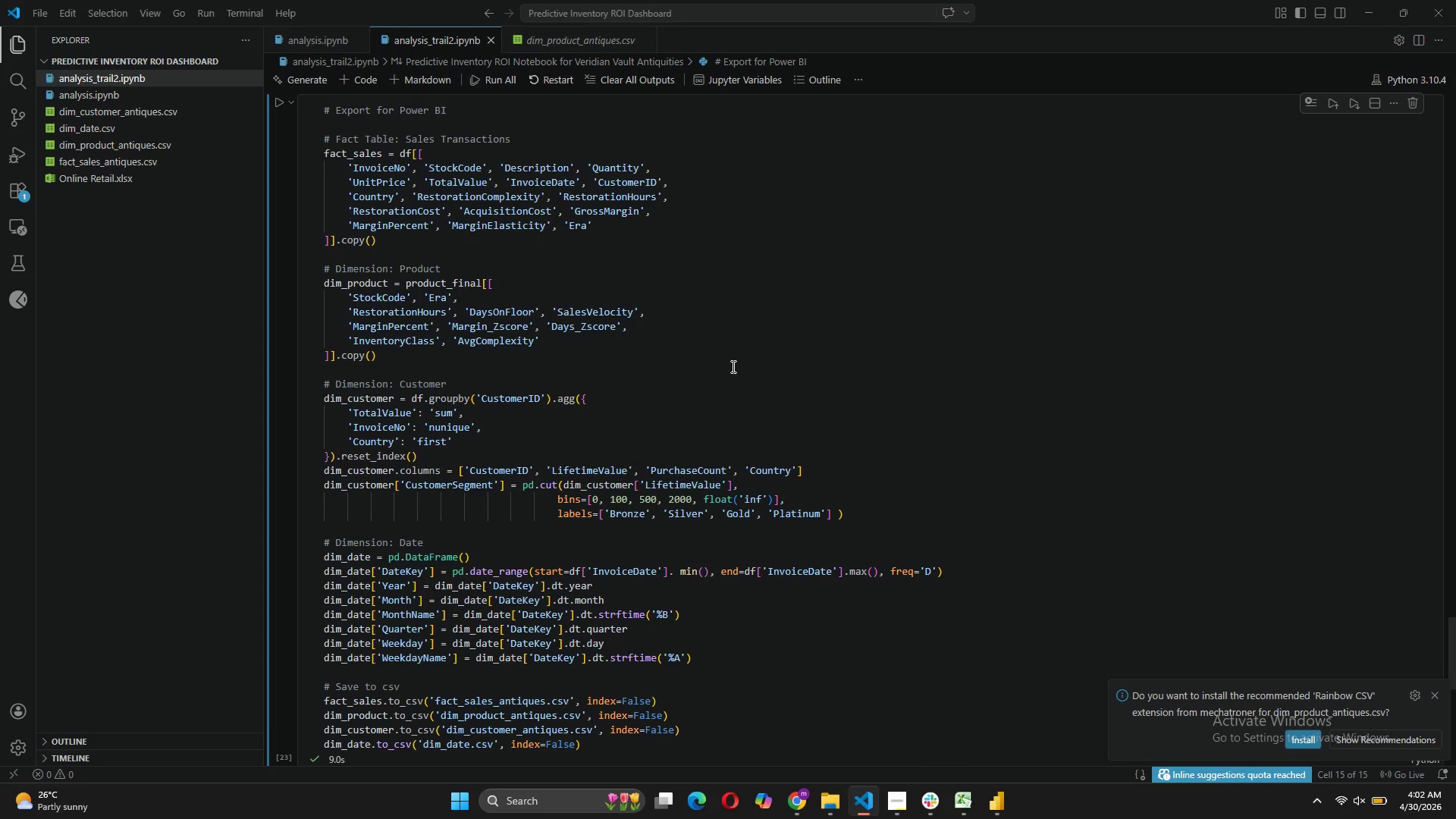 
scroll: coordinate [732, 366], scroll_direction: up, amount: 14.0
 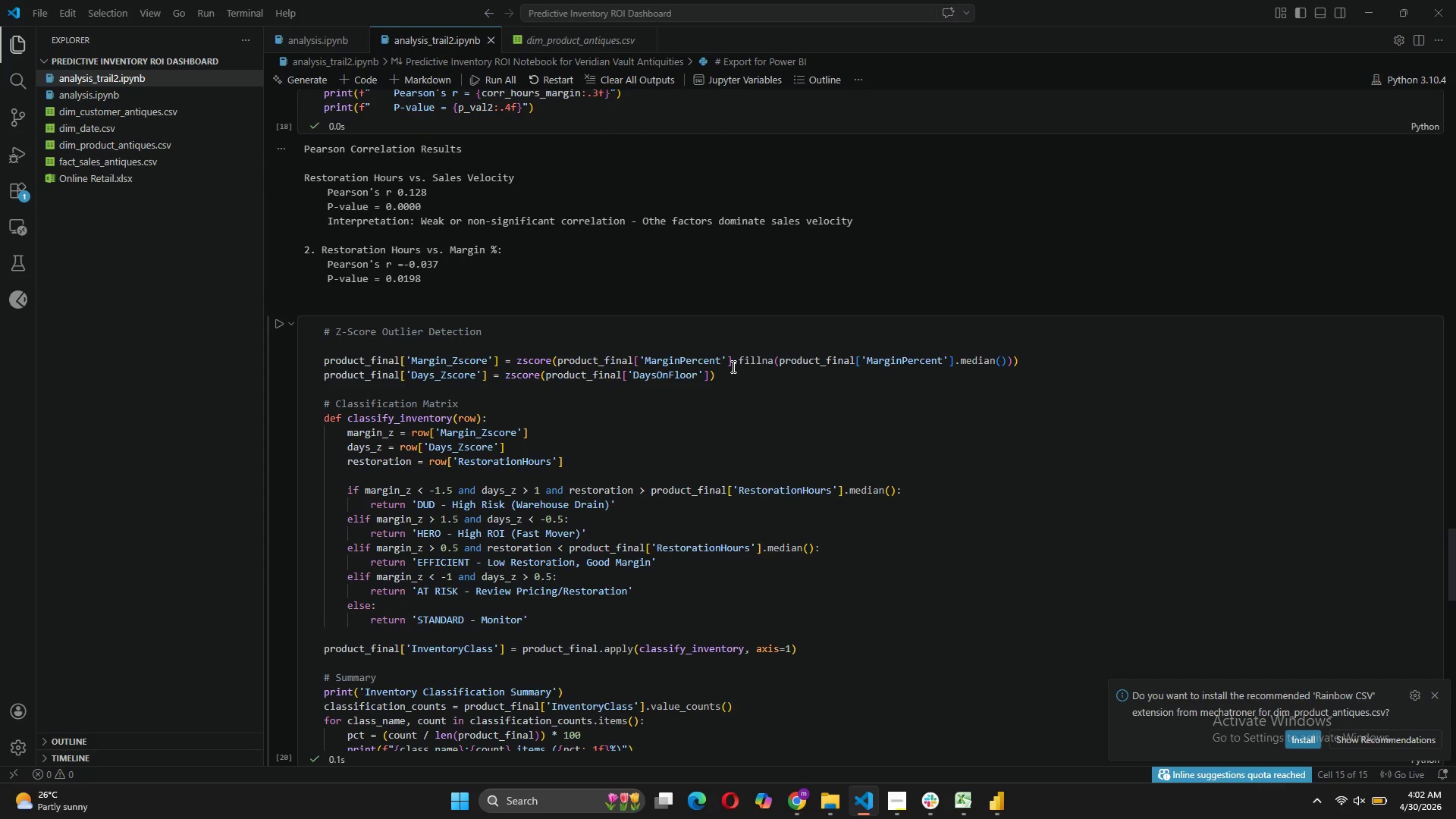 
scroll: coordinate [732, 366], scroll_direction: down, amount: 4.0
 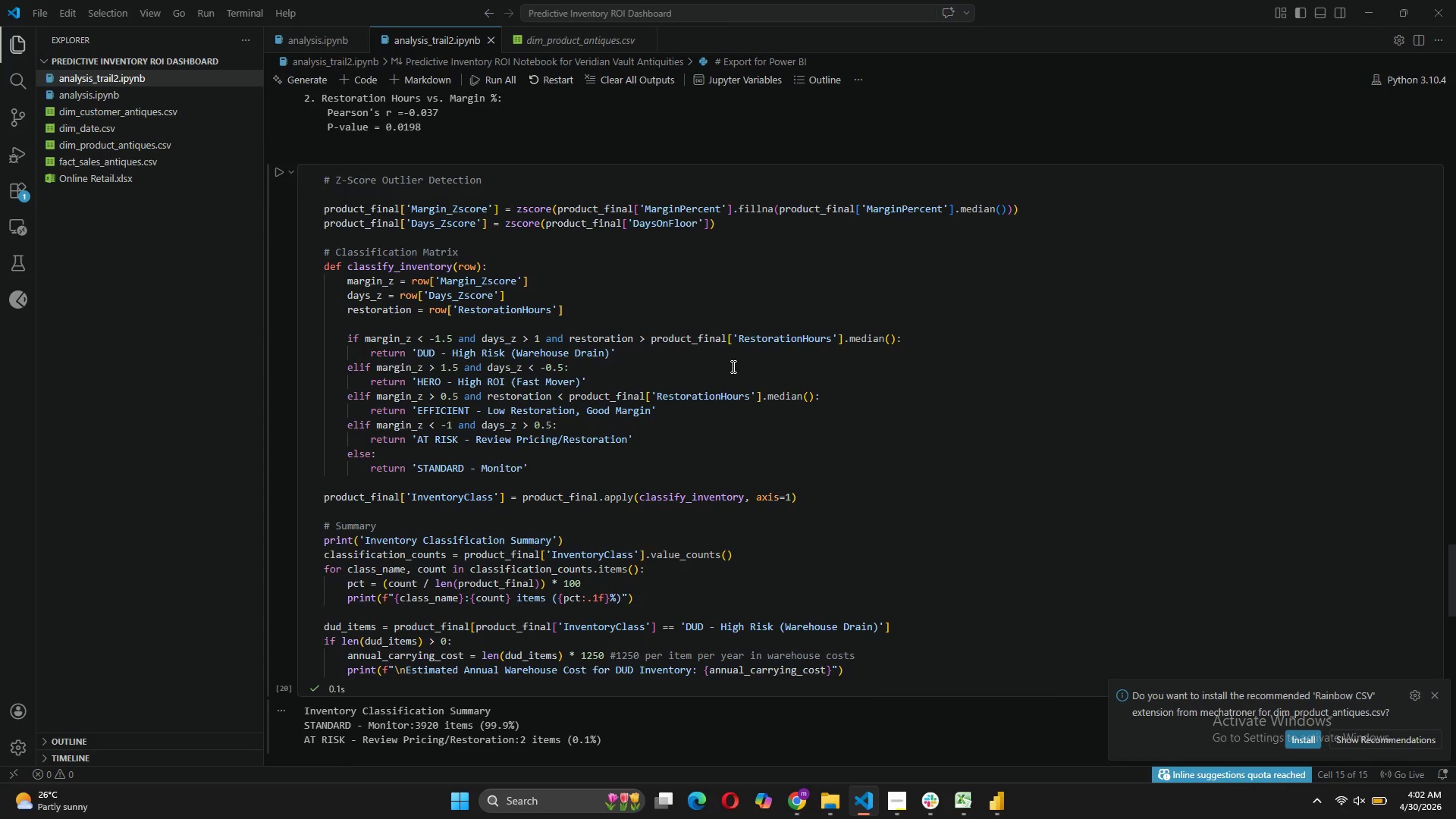 
scroll: coordinate [732, 366], scroll_direction: up, amount: 33.0
 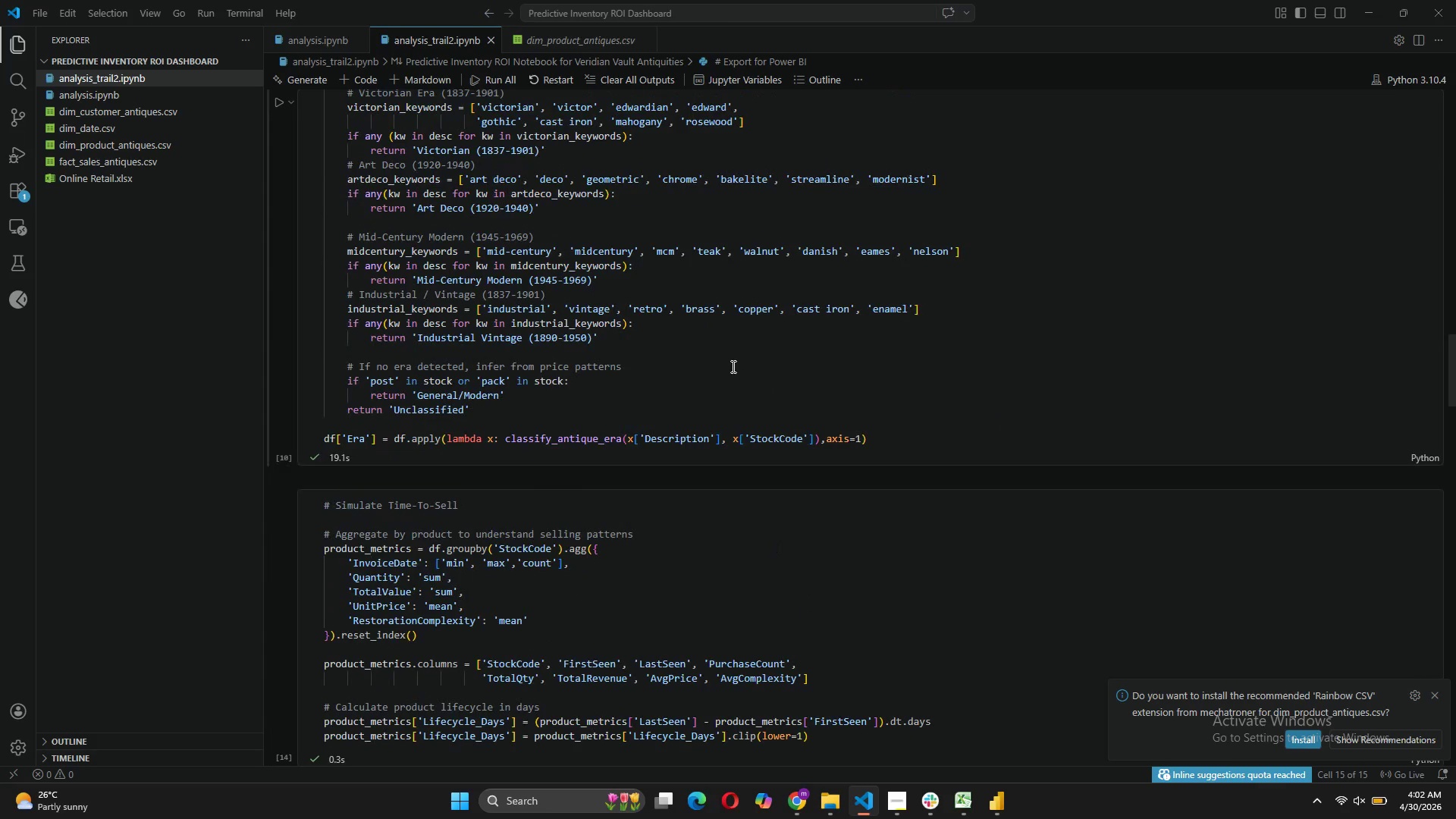 
key(Control+F)
 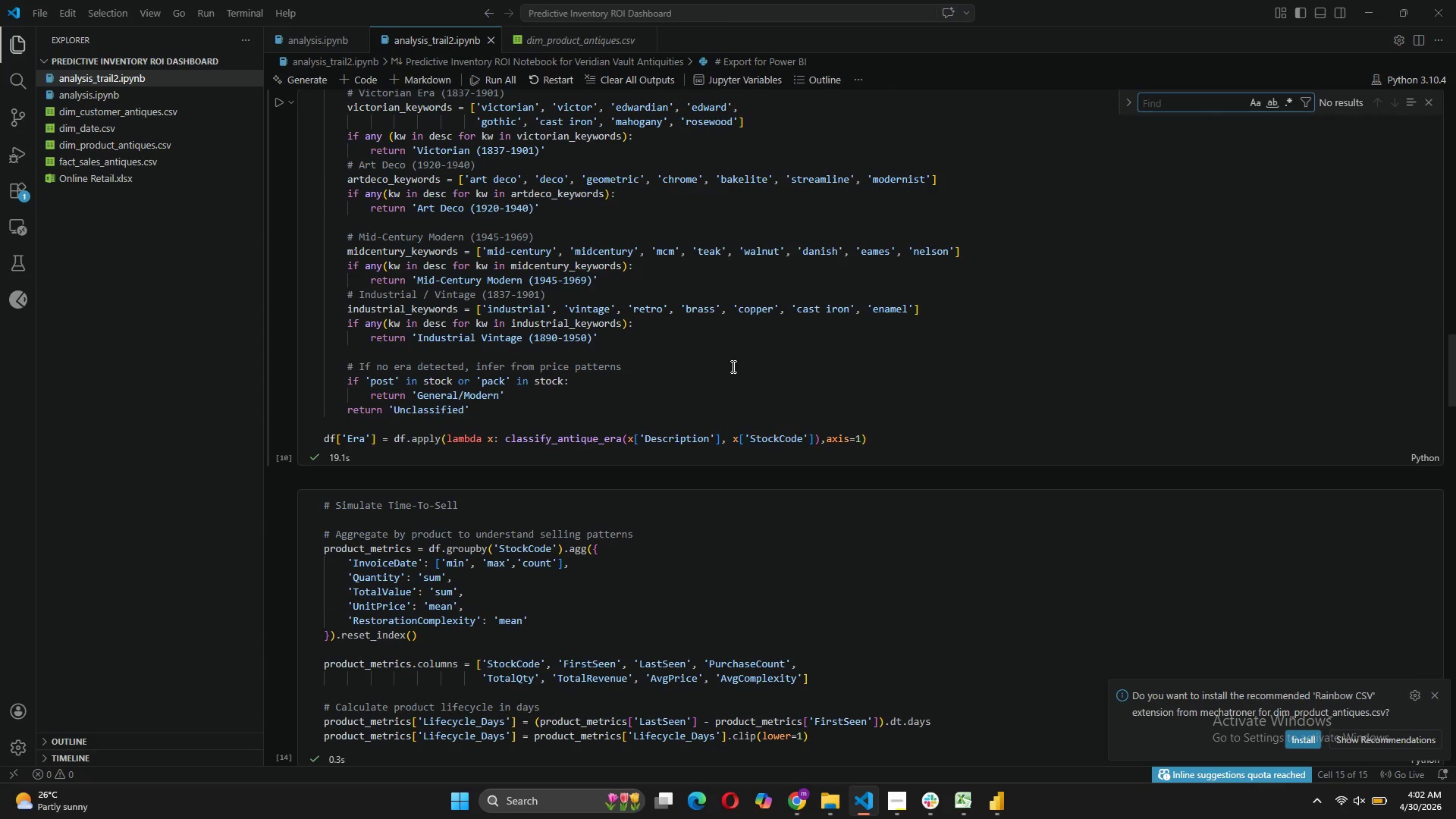 
type(GE)
key(Backspace)
key(Backspace)
type(gross)
 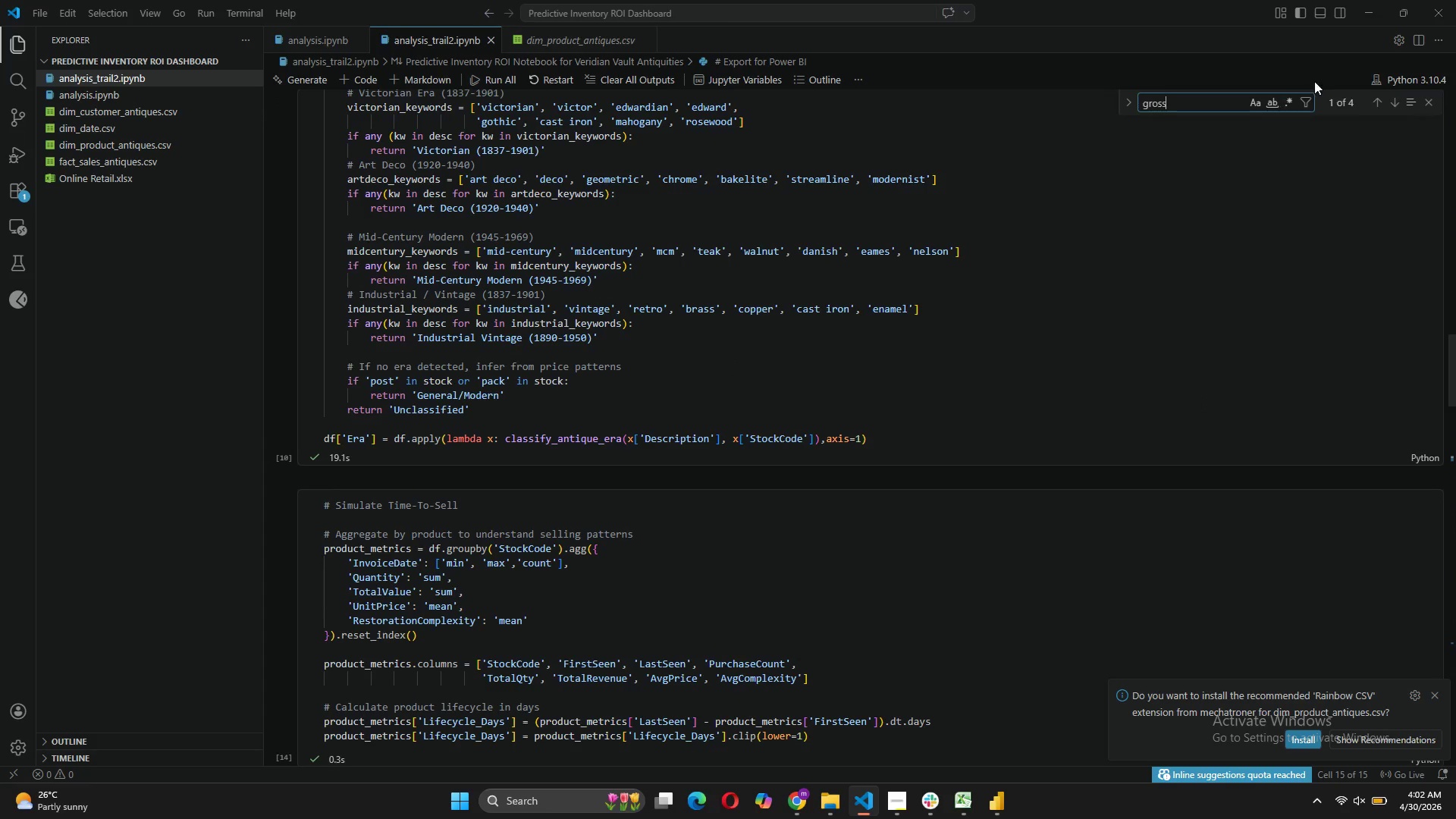 
left_click([1373, 98])
 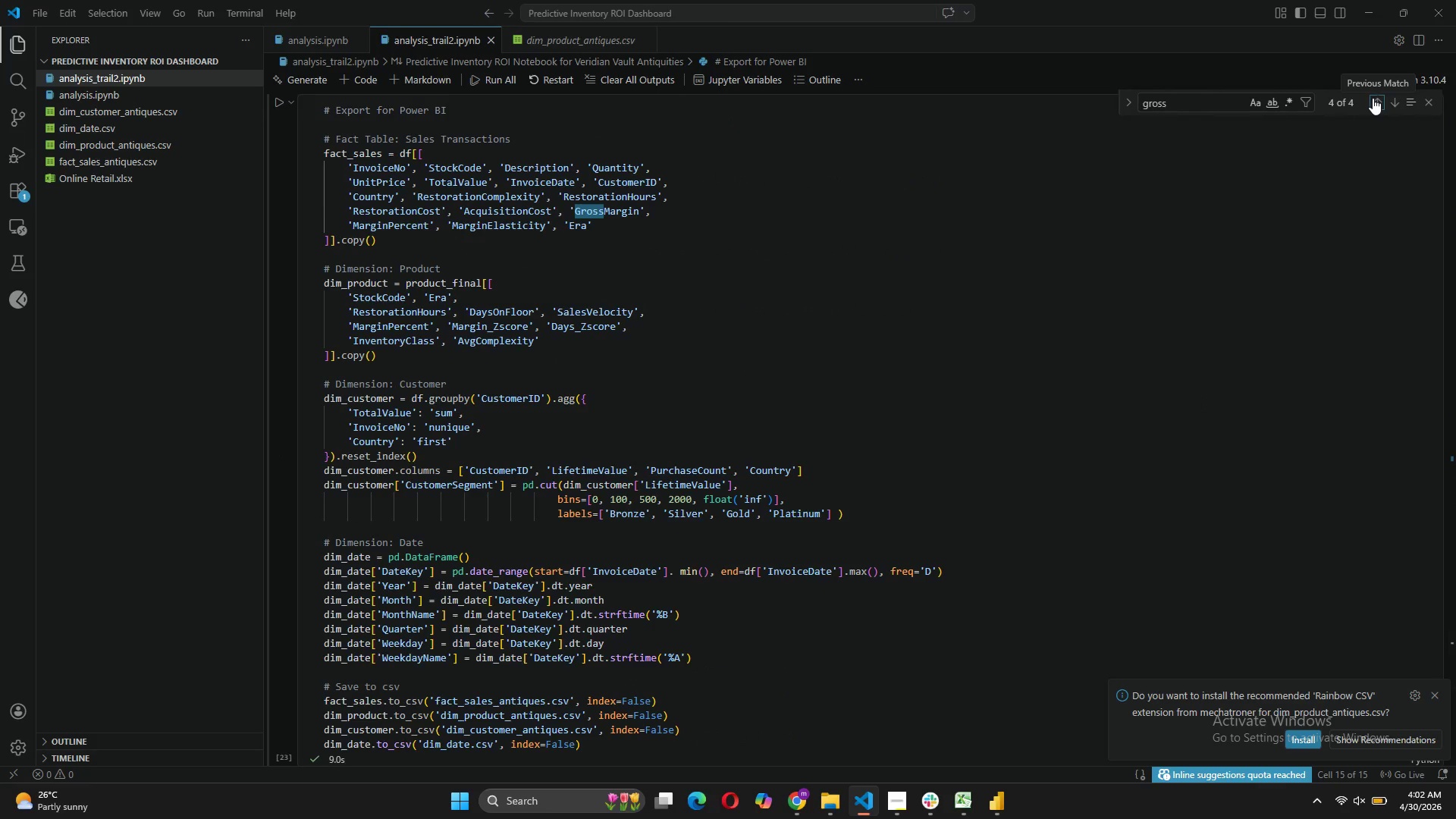 
left_click([1379, 98])
 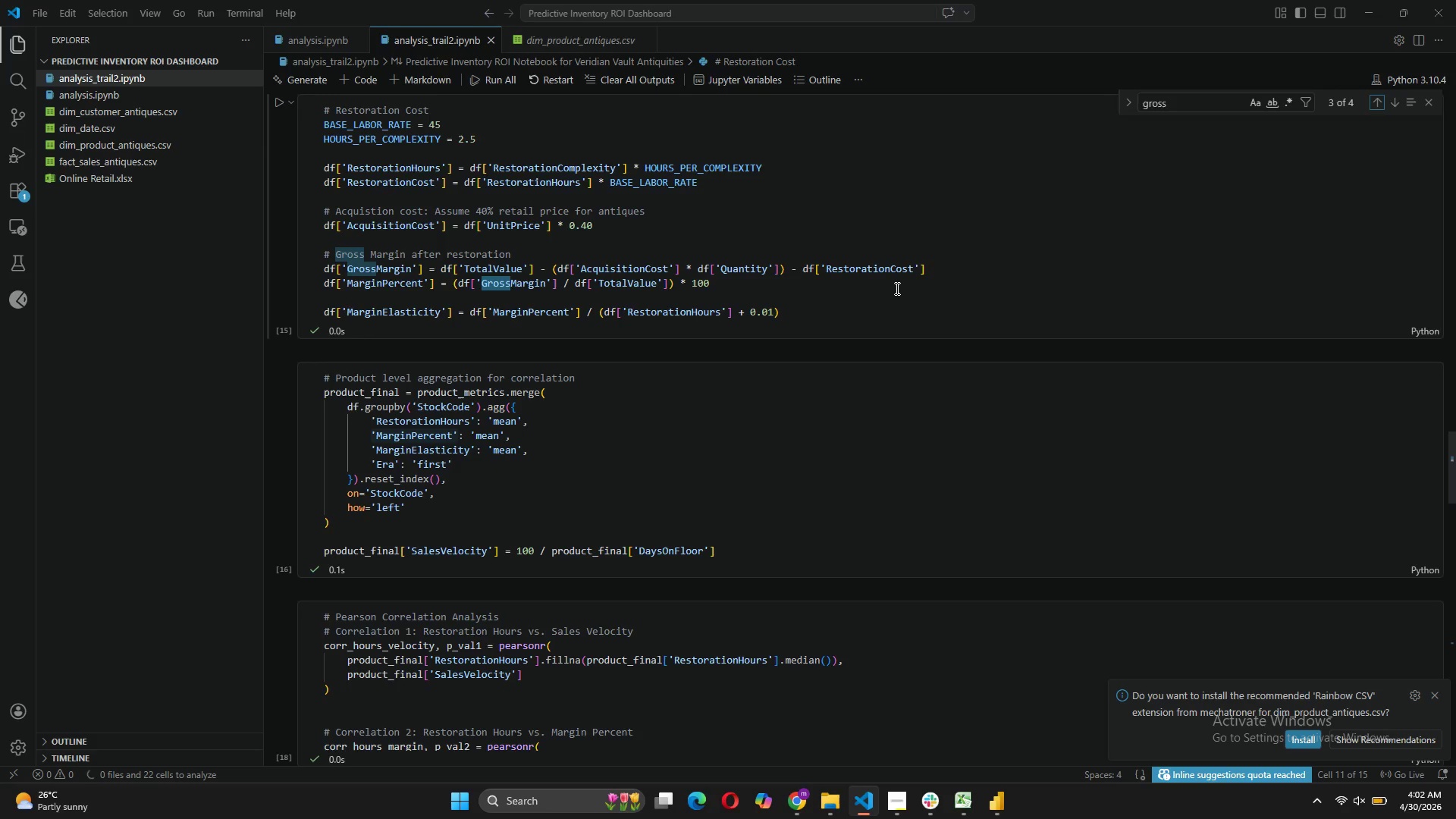 
wait(22.44)
 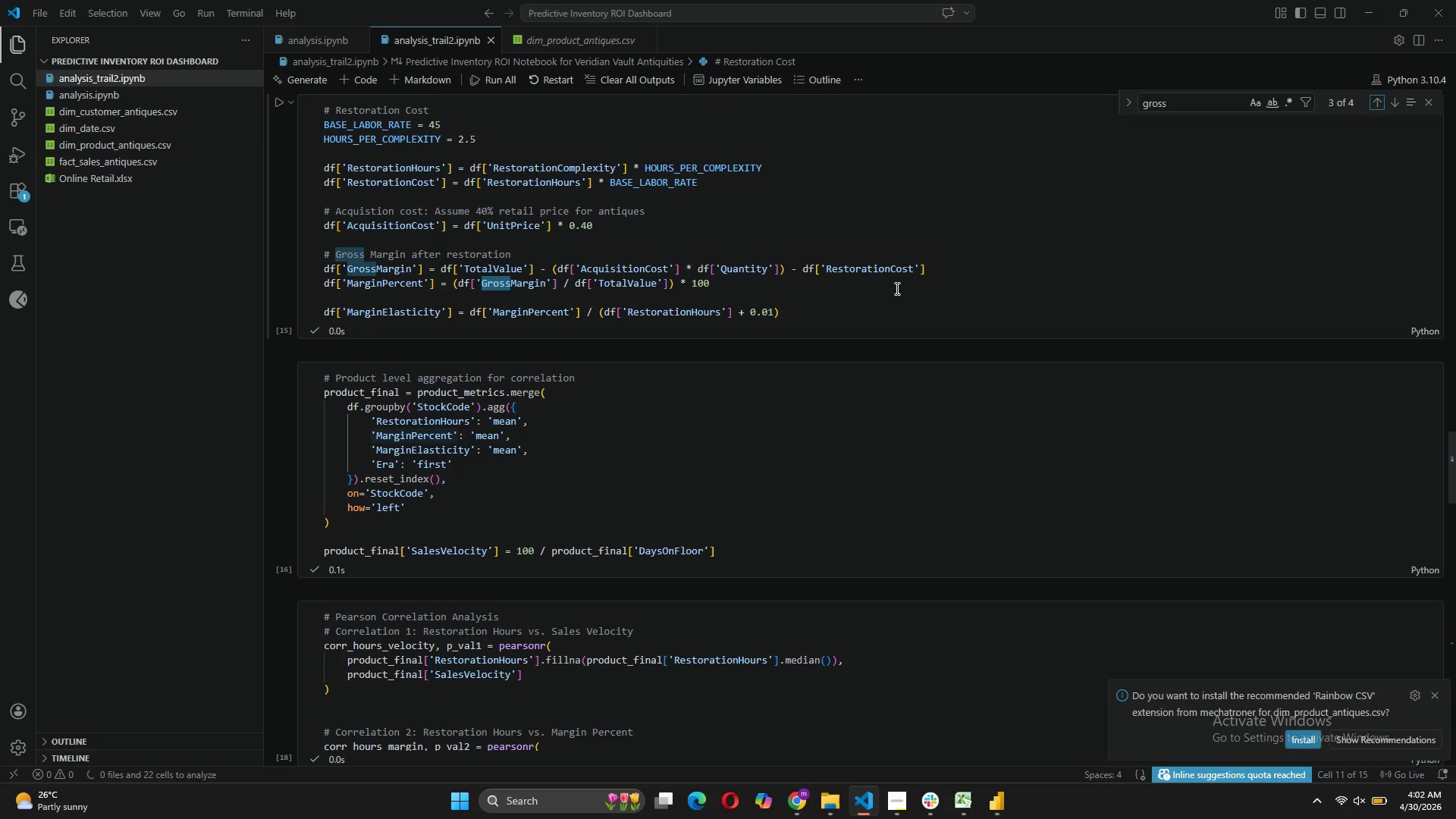 
left_click([907, 808])